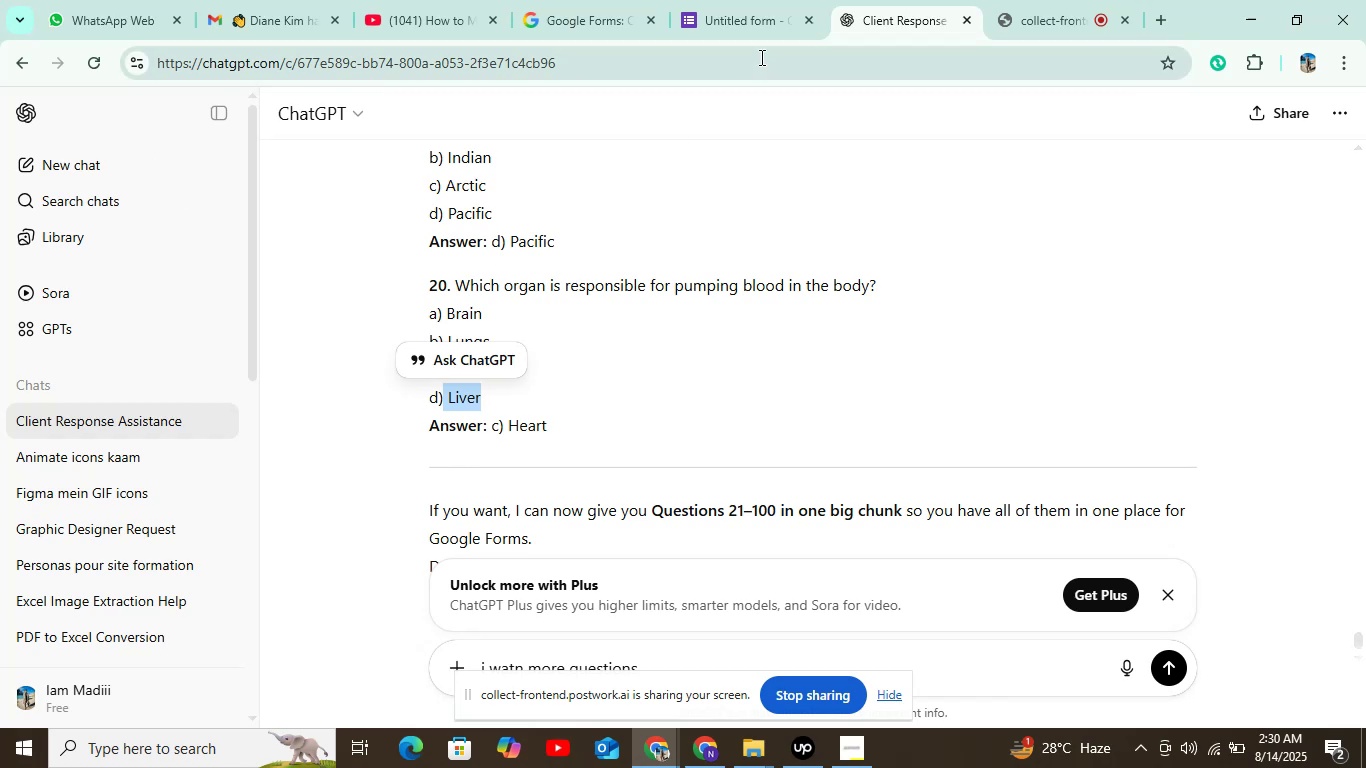 
left_click([751, 7])
 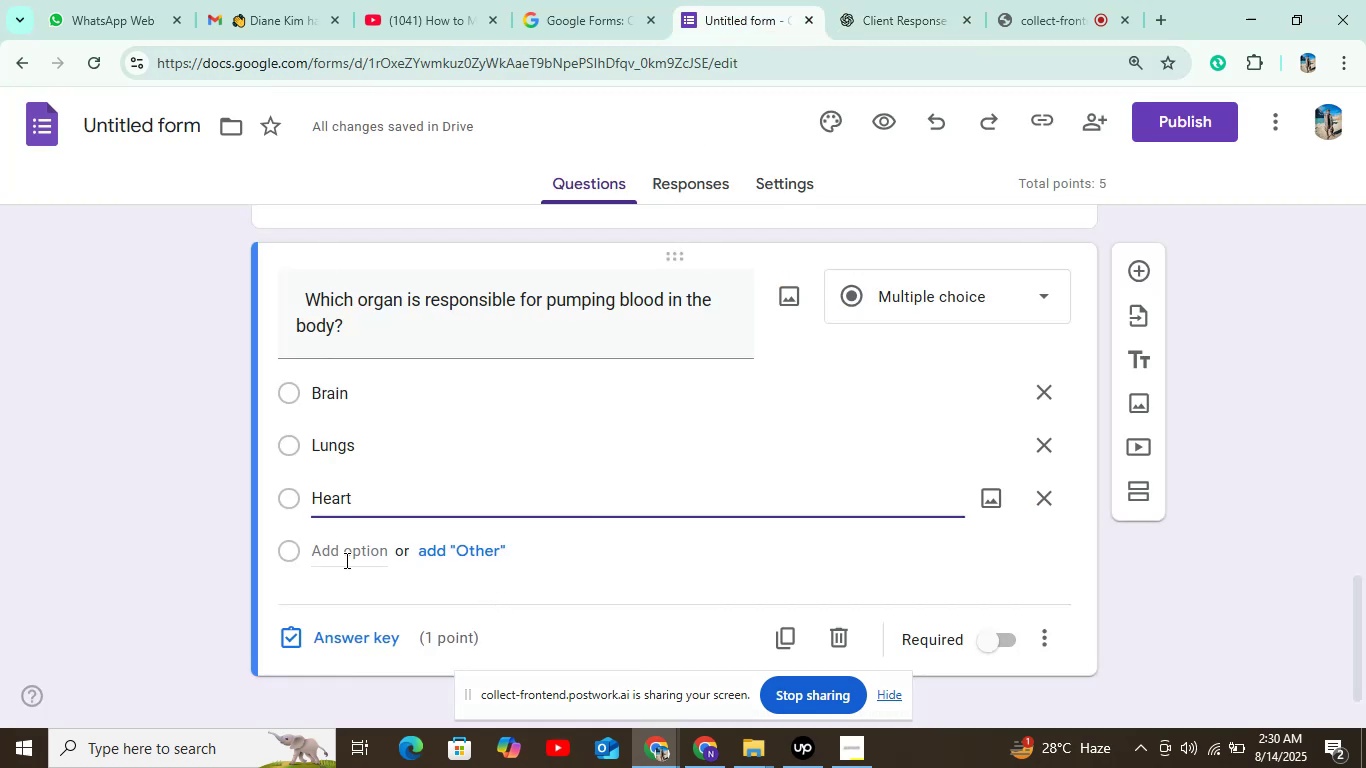 
left_click([345, 560])
 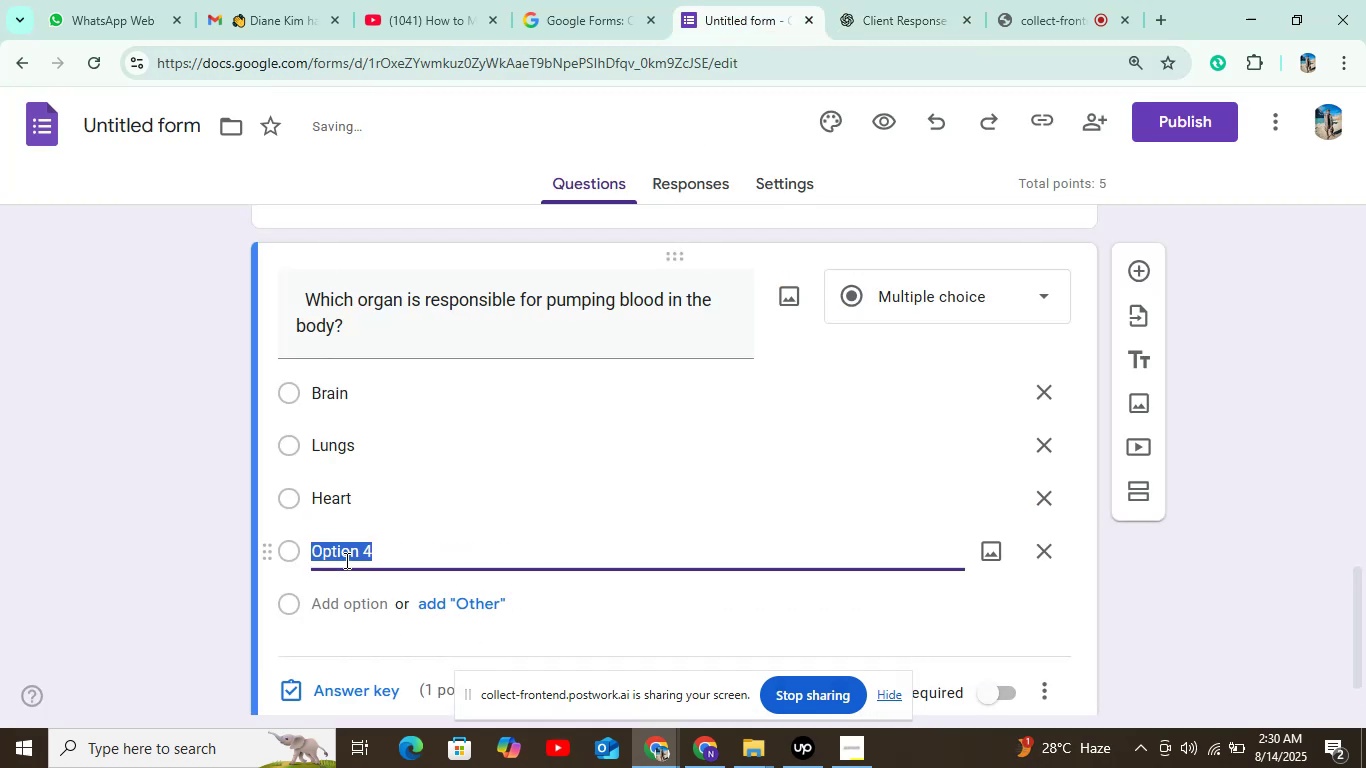 
key(Control+V)
 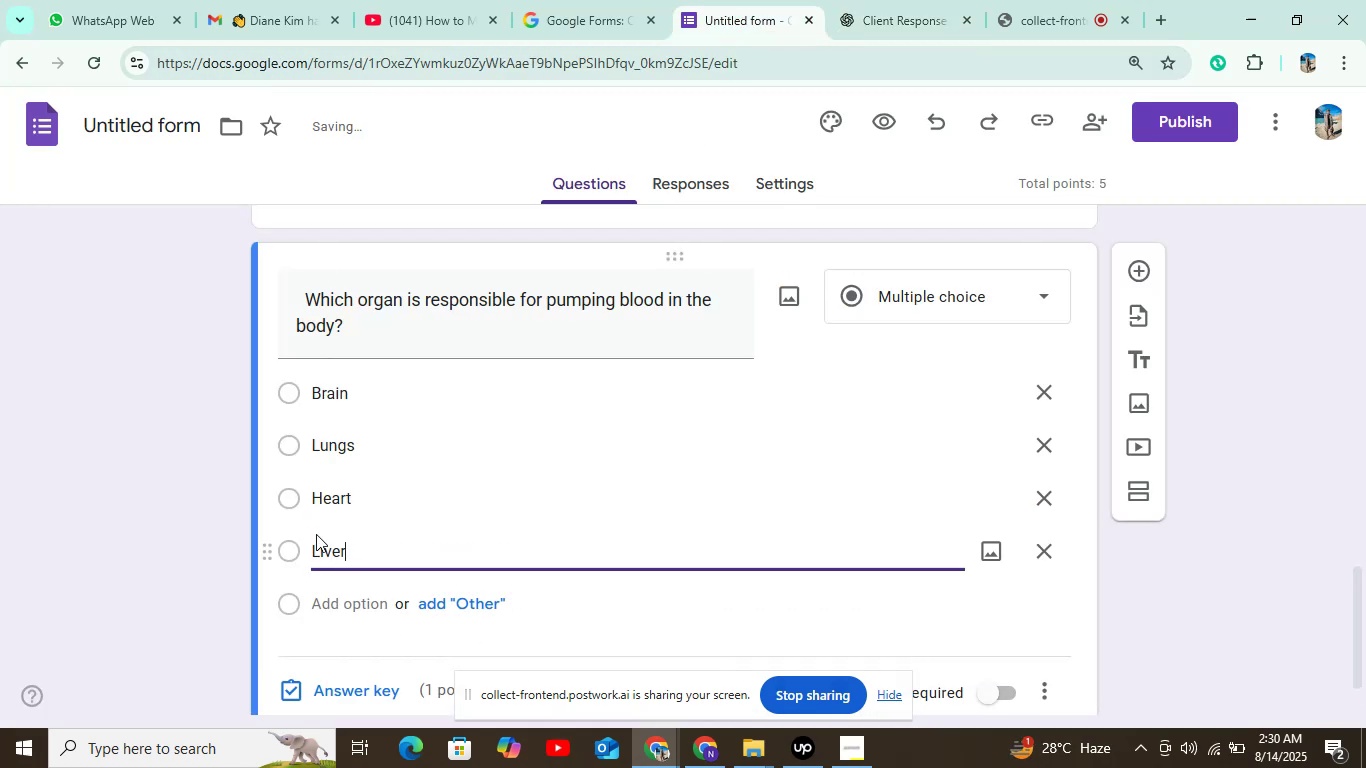 
scroll: coordinate [628, 528], scroll_direction: down, amount: 2.0
 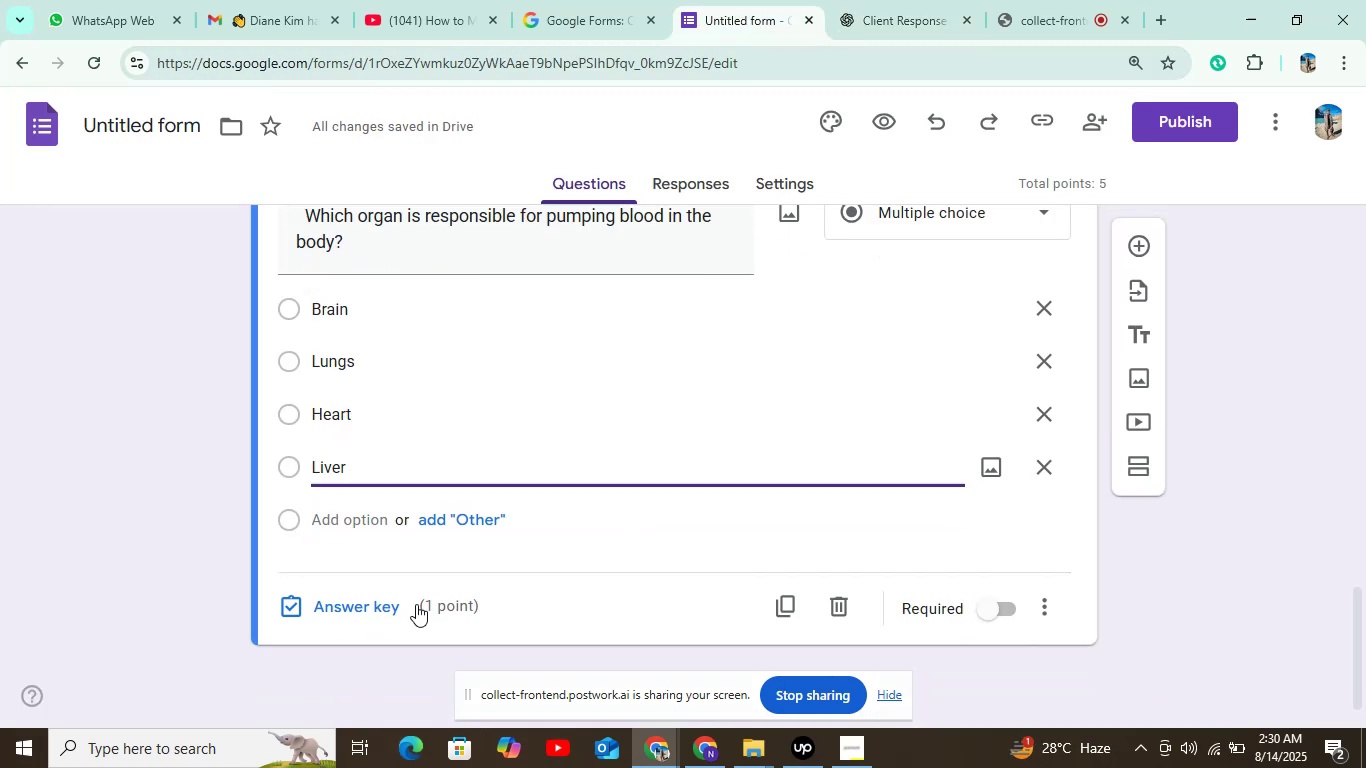 
left_click([343, 603])
 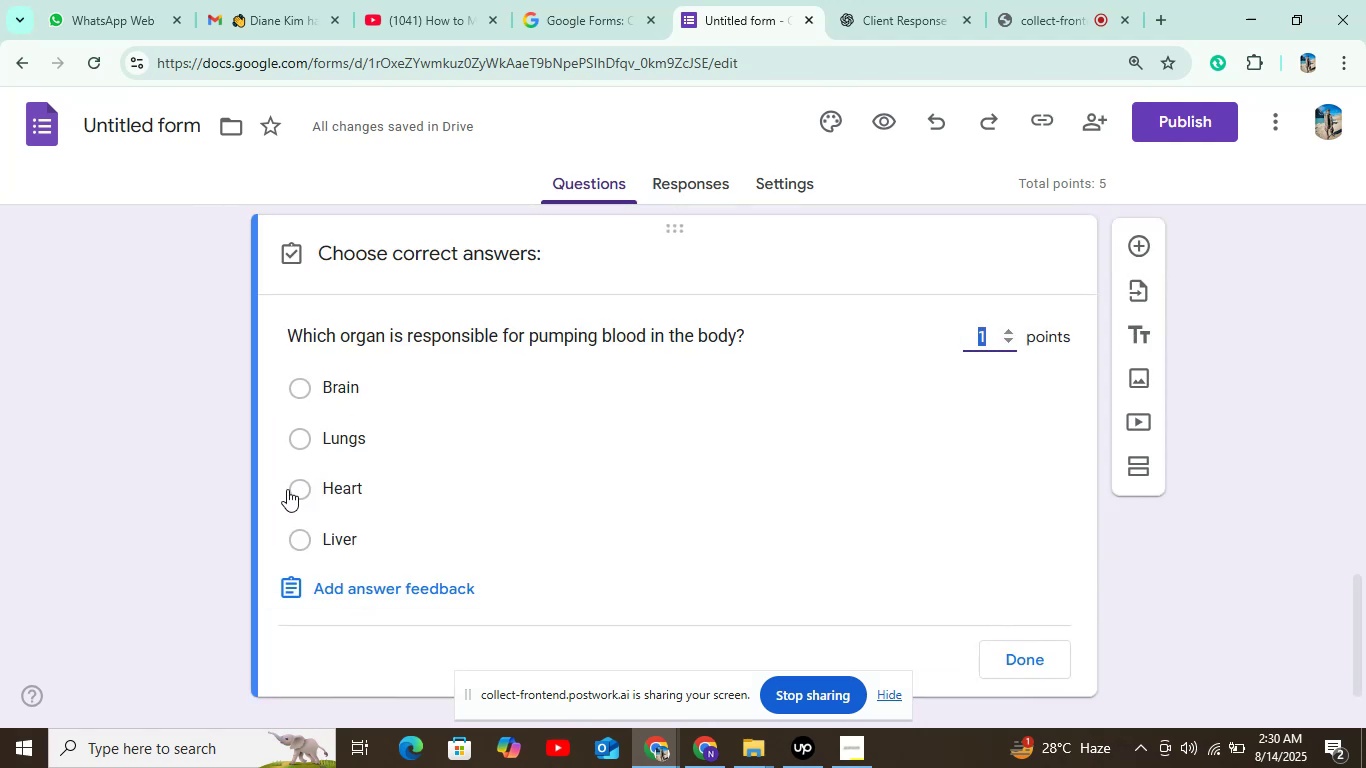 
left_click([299, 491])
 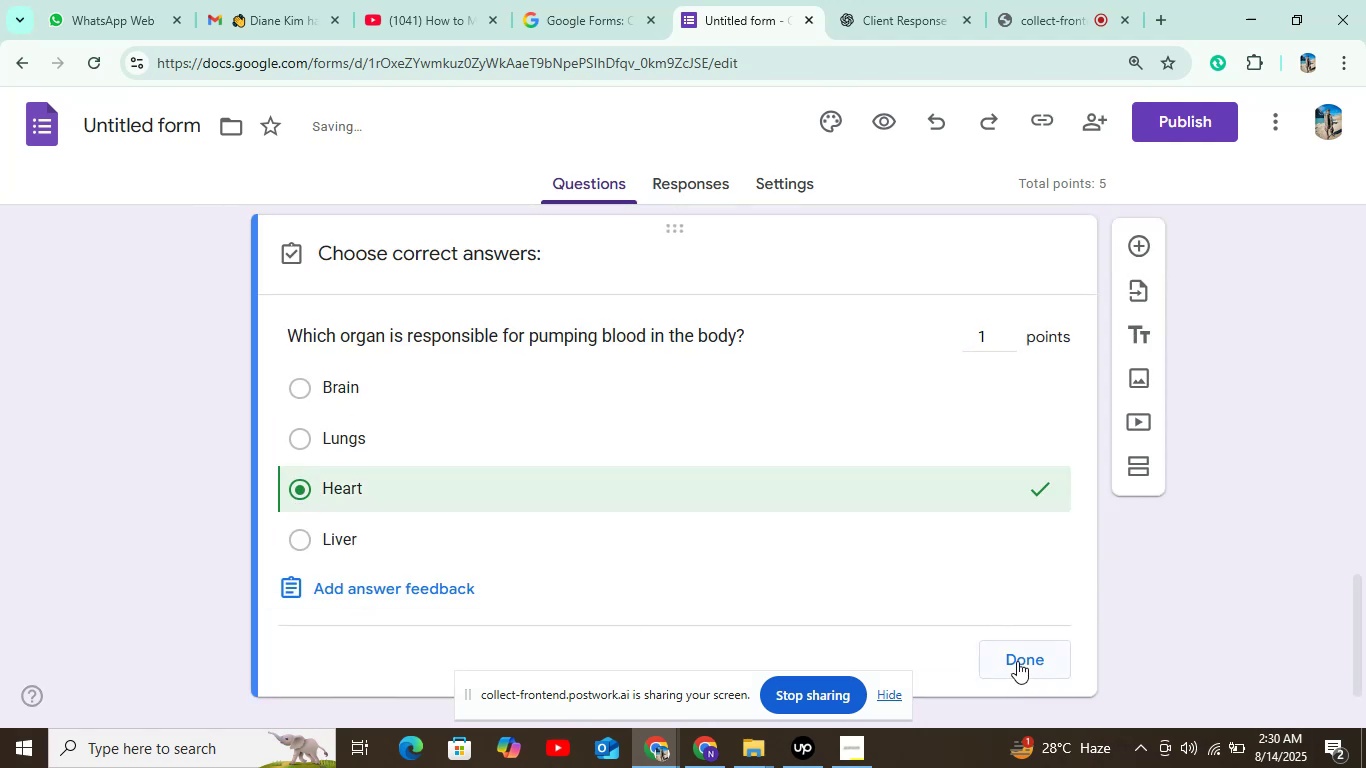 
left_click([1019, 658])
 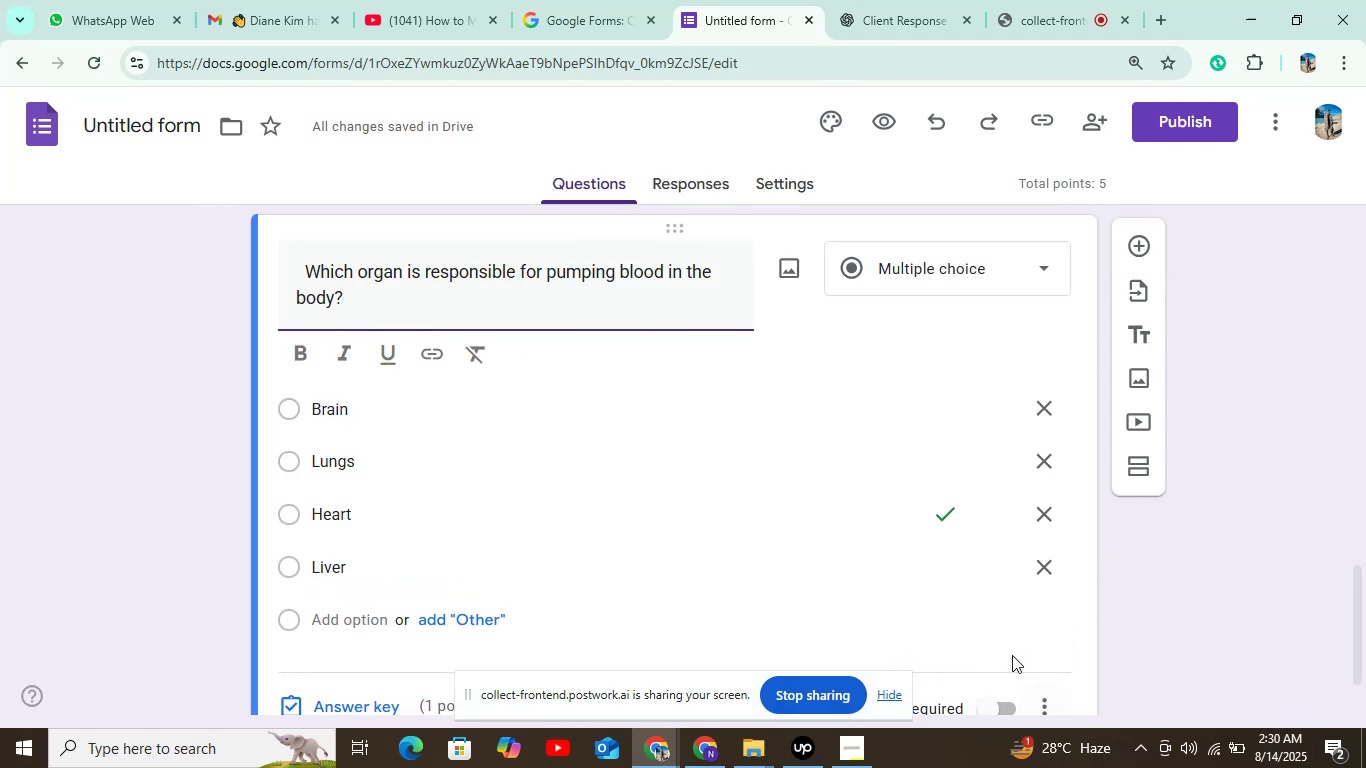 
scroll: coordinate [974, 652], scroll_direction: down, amount: 2.0
 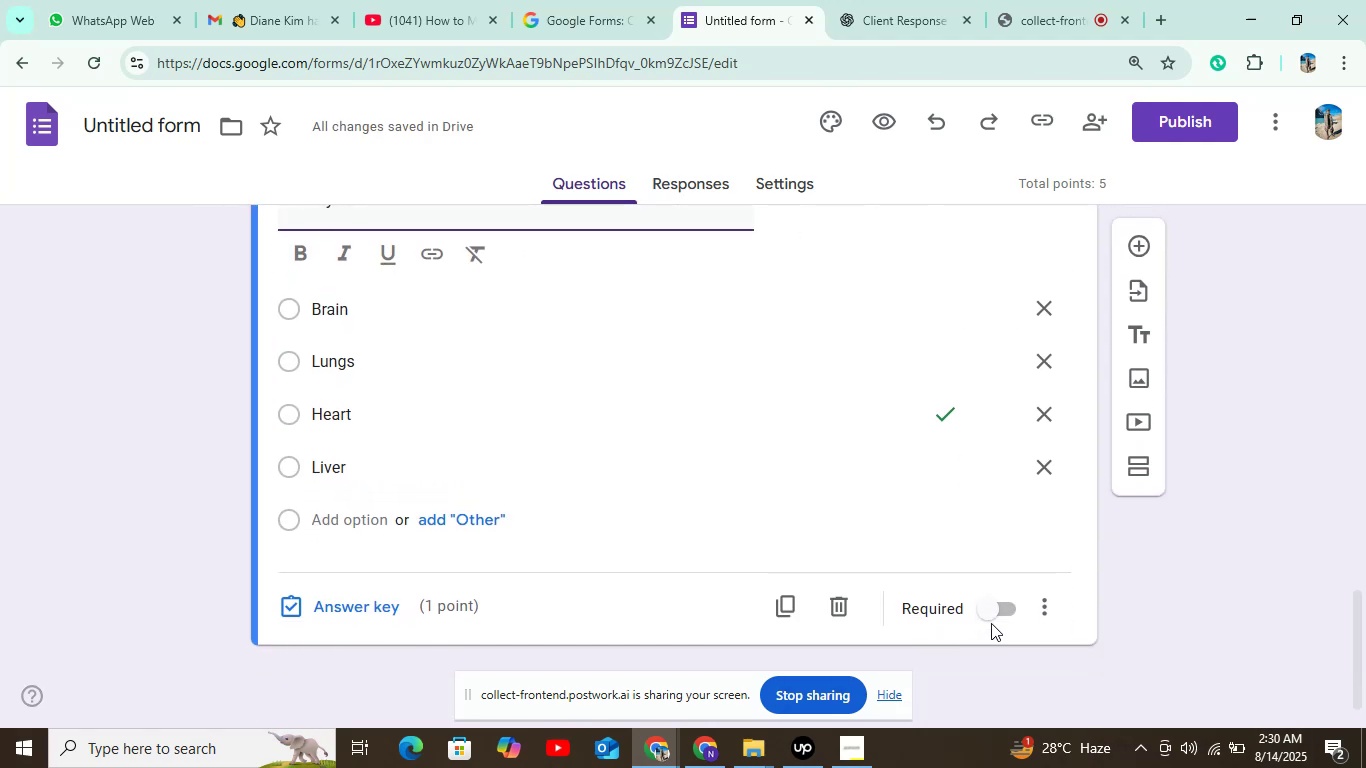 
left_click([991, 605])
 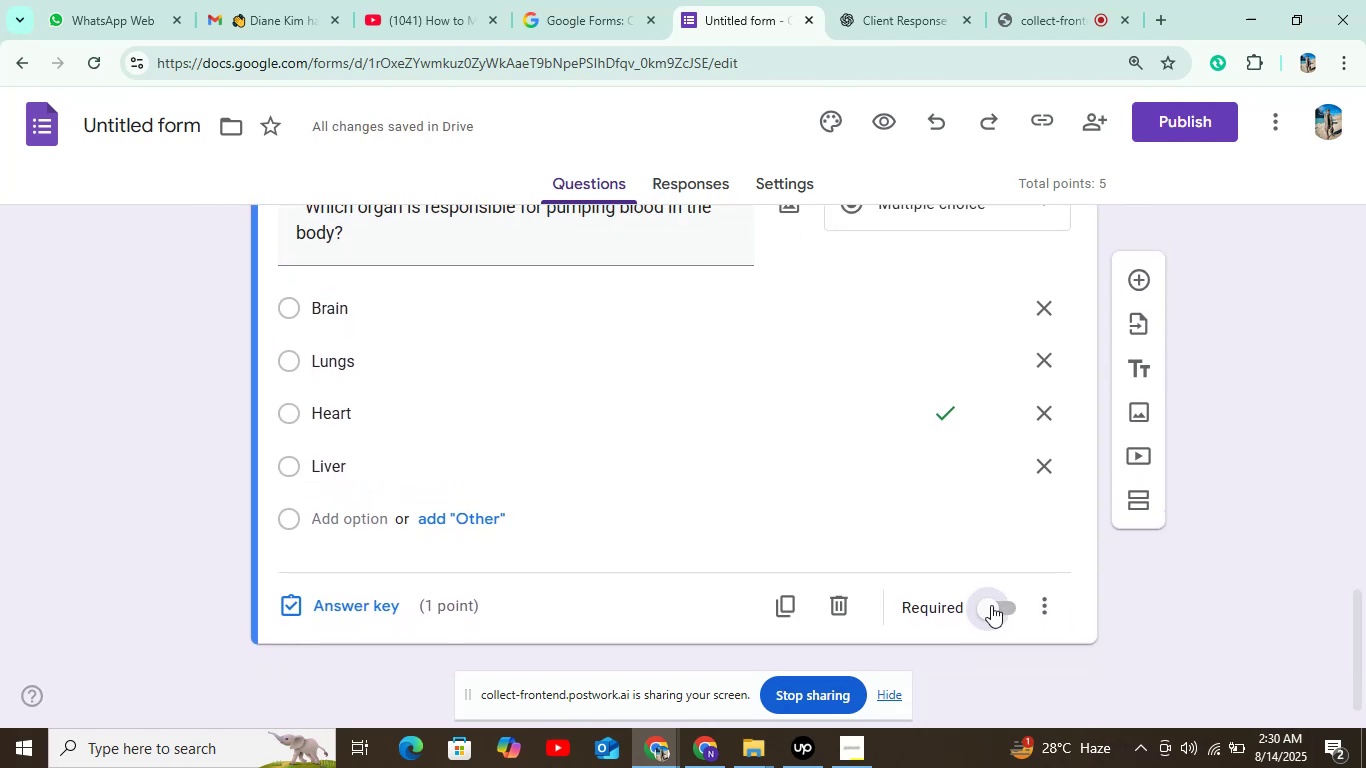 
left_click([991, 605])
 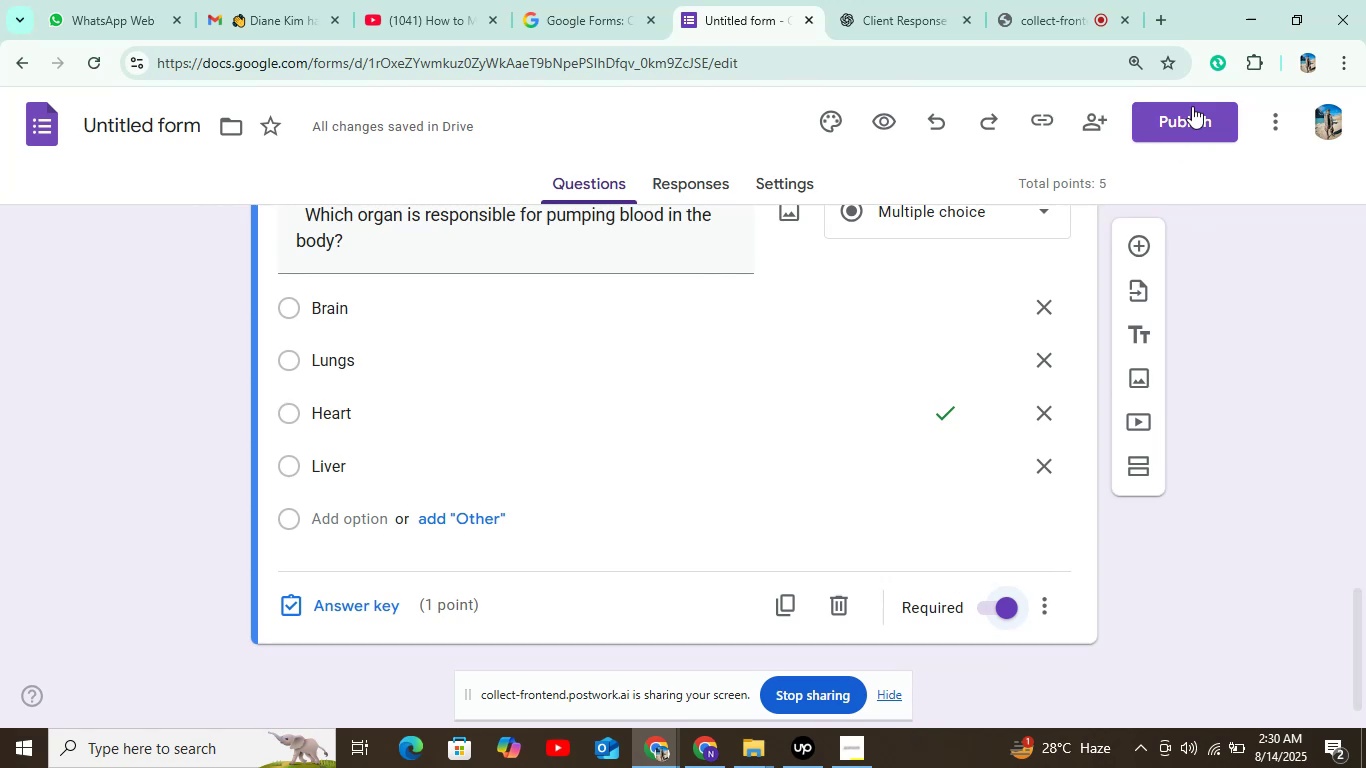 
wait(7.03)
 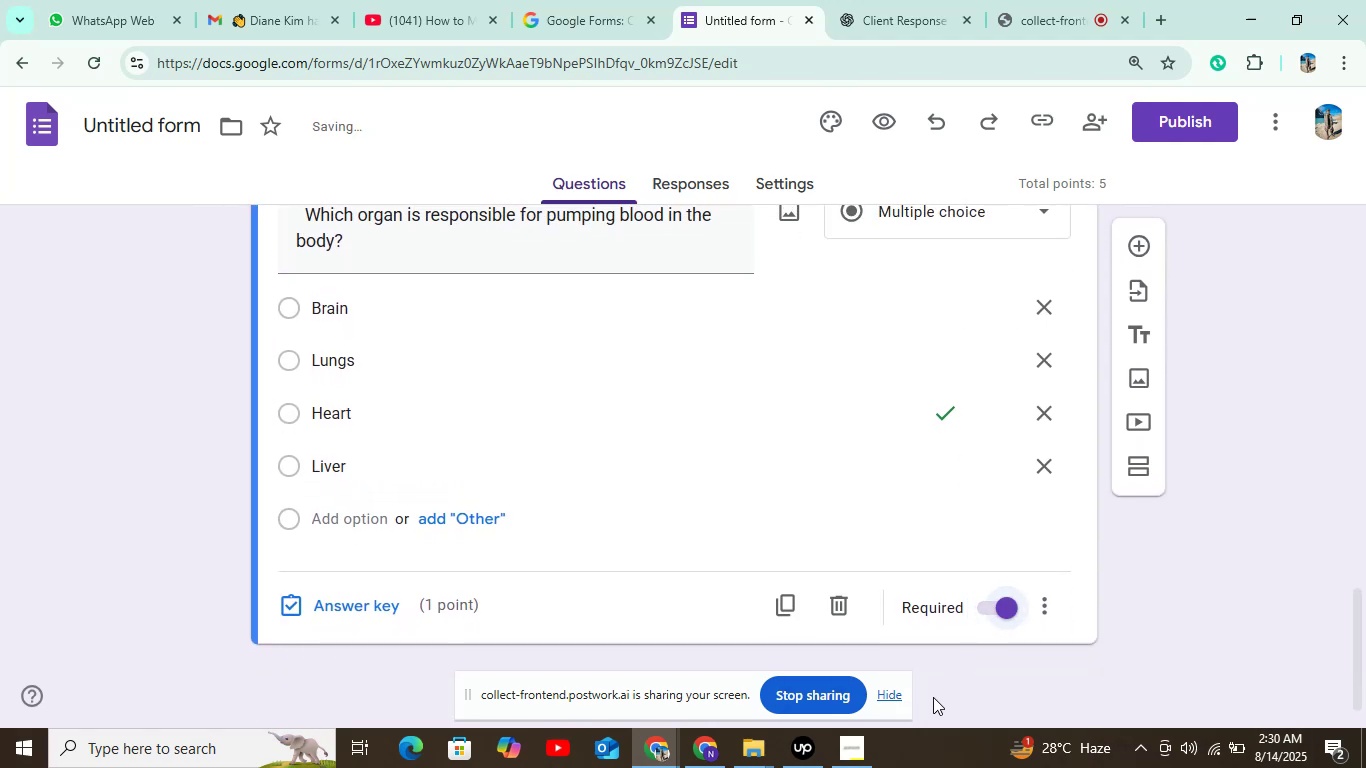 
left_click([1192, 124])
 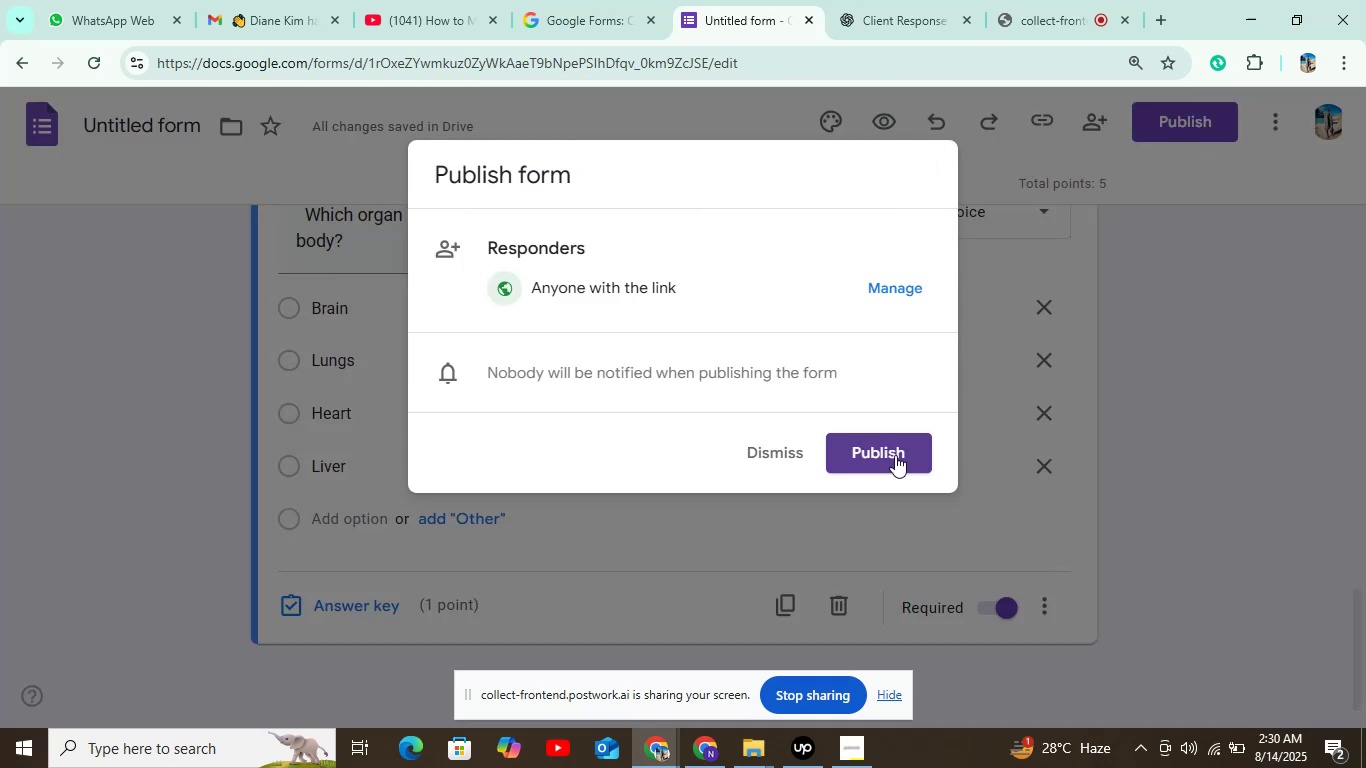 
left_click([869, 450])
 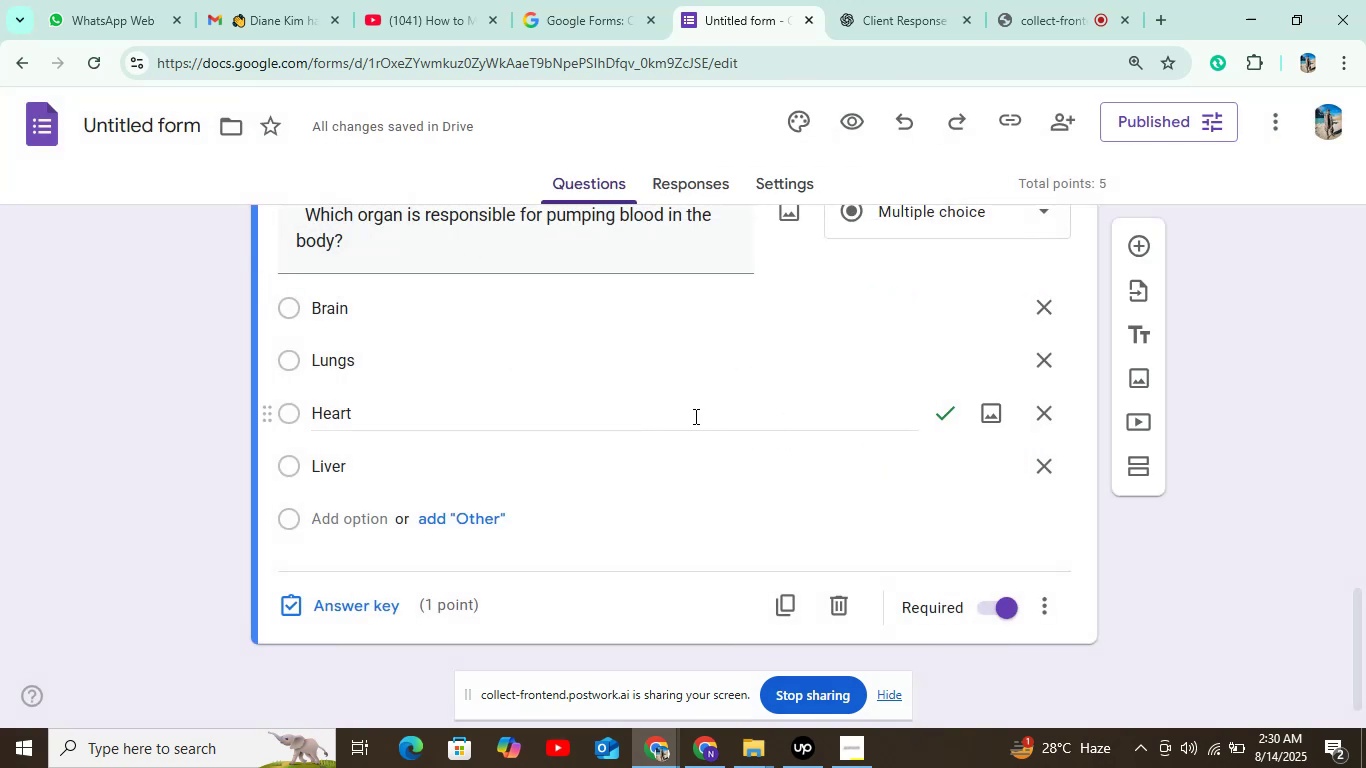 
mouse_move([25, 125])
 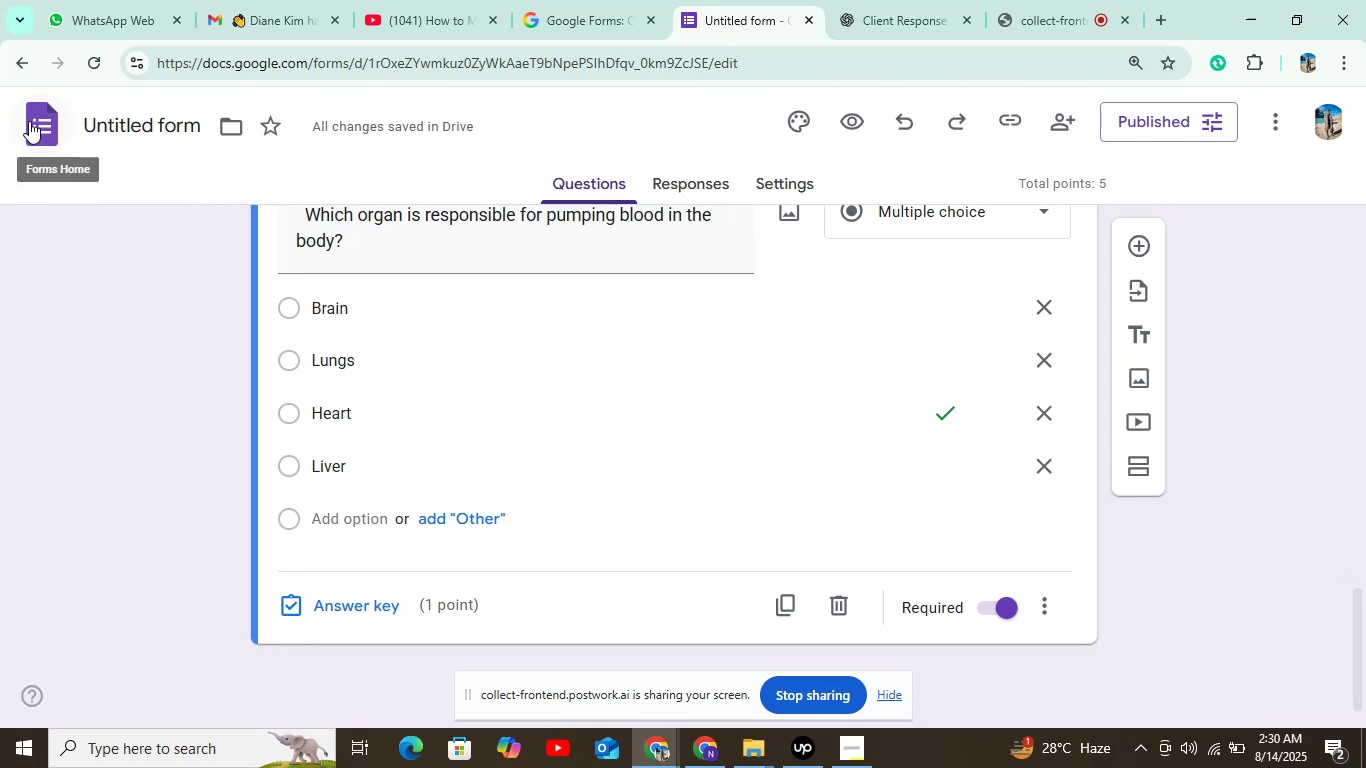 
left_click([31, 119])
 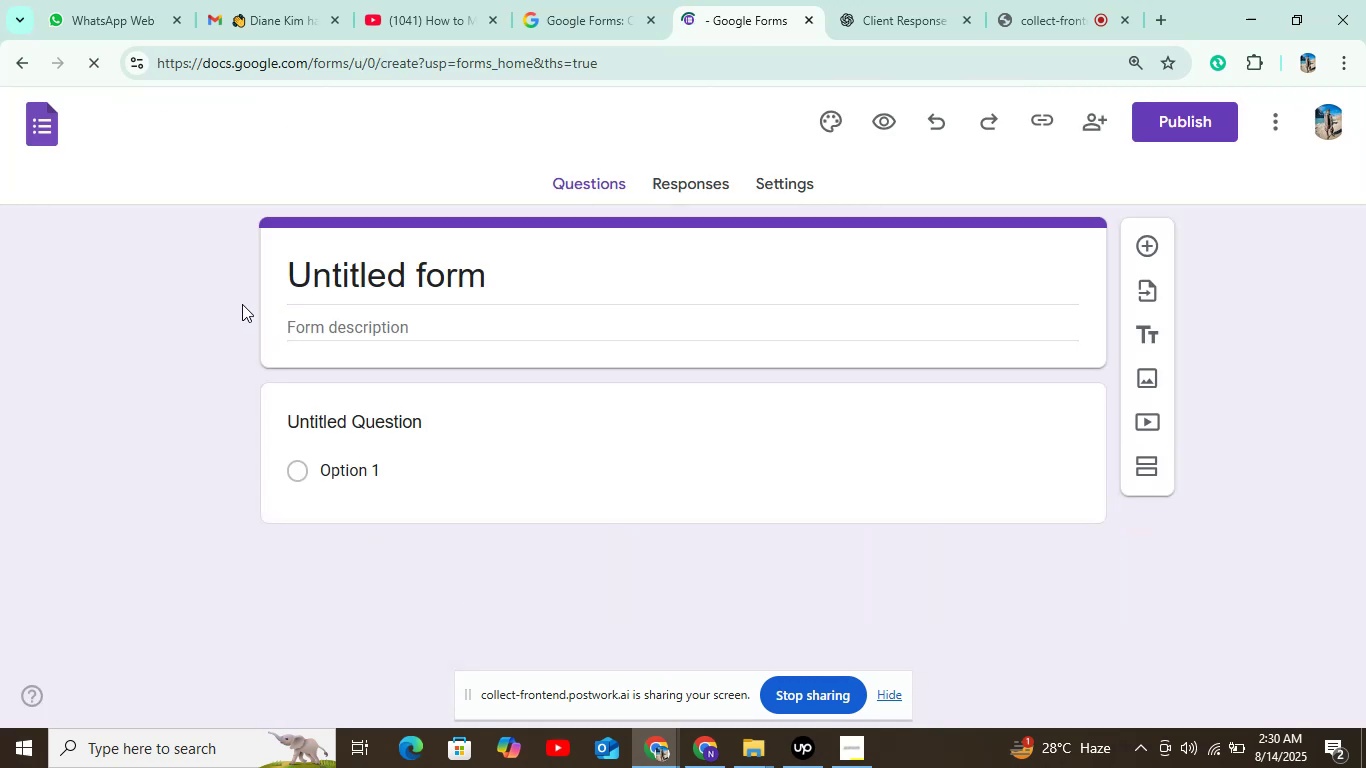 
wait(6.75)
 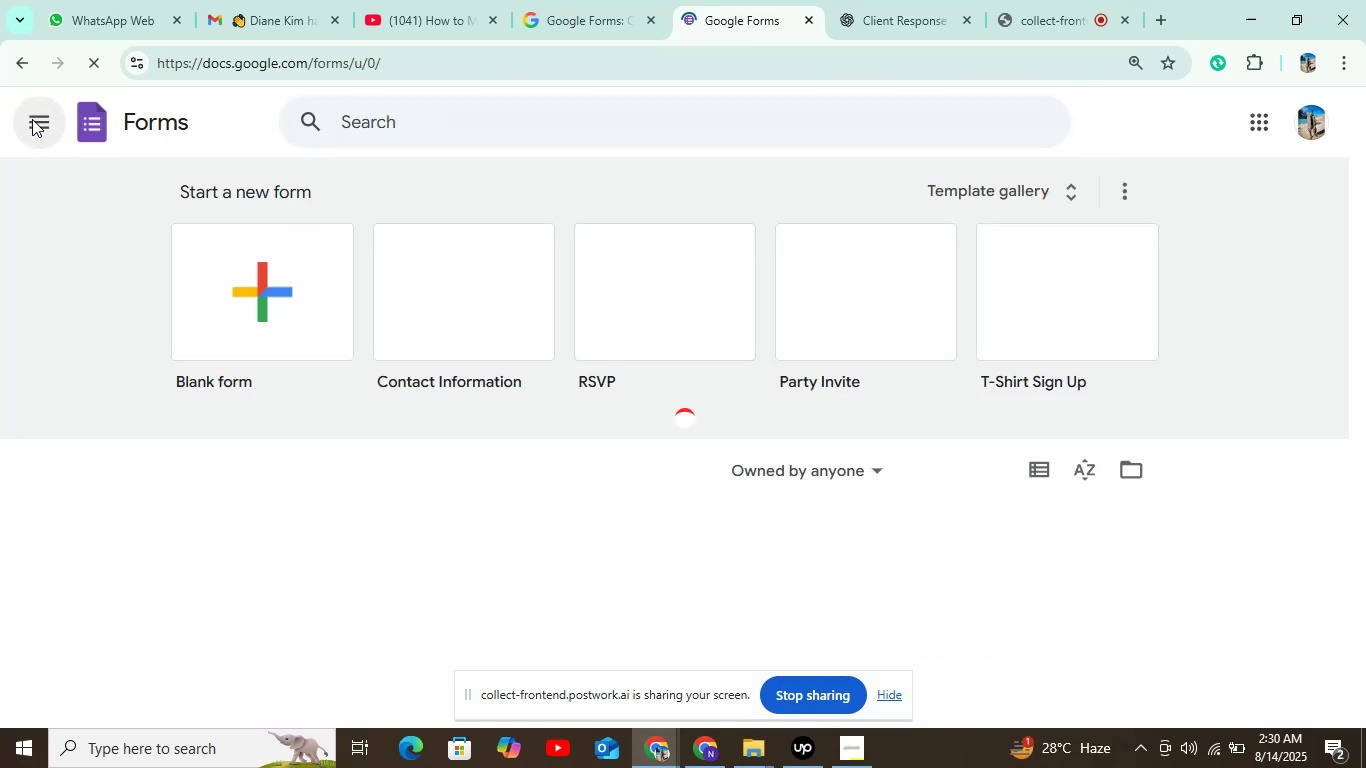 
mouse_move([455, 412])
 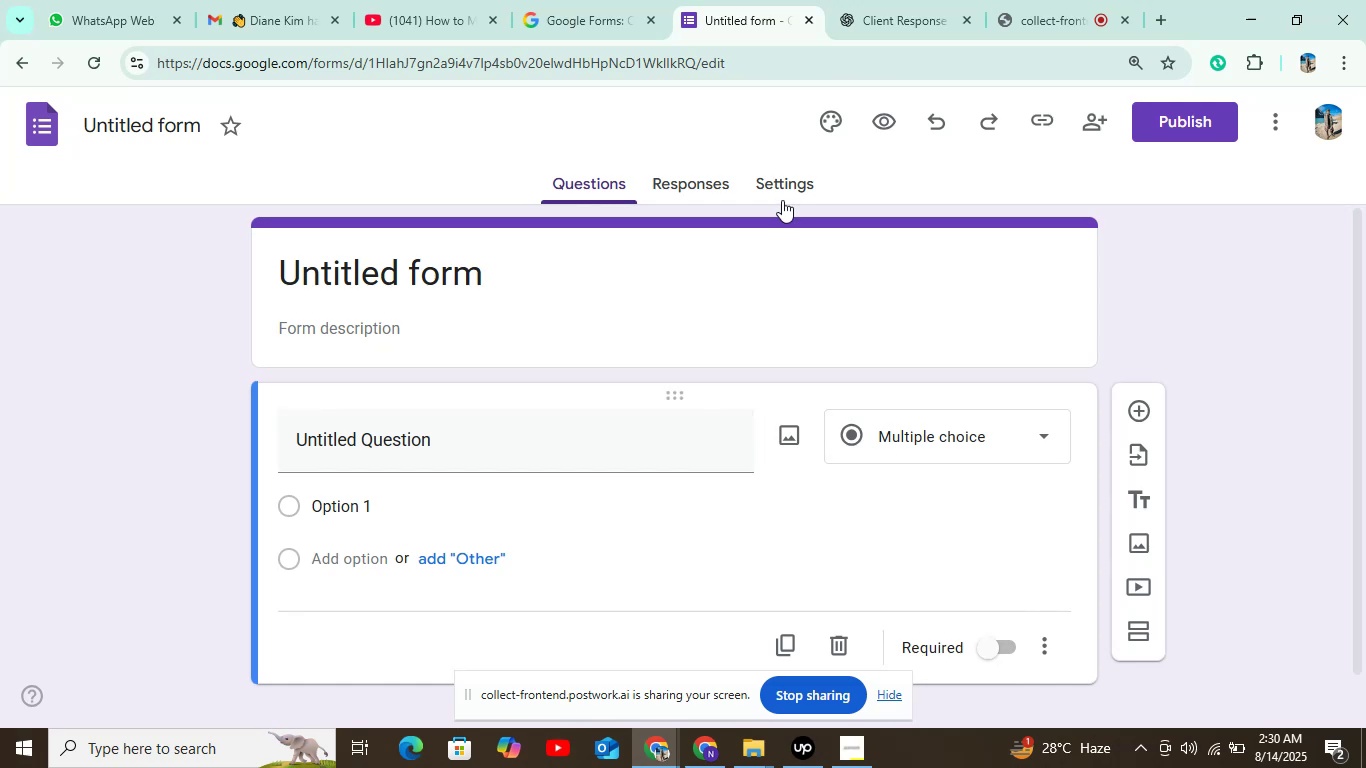 
left_click([787, 178])
 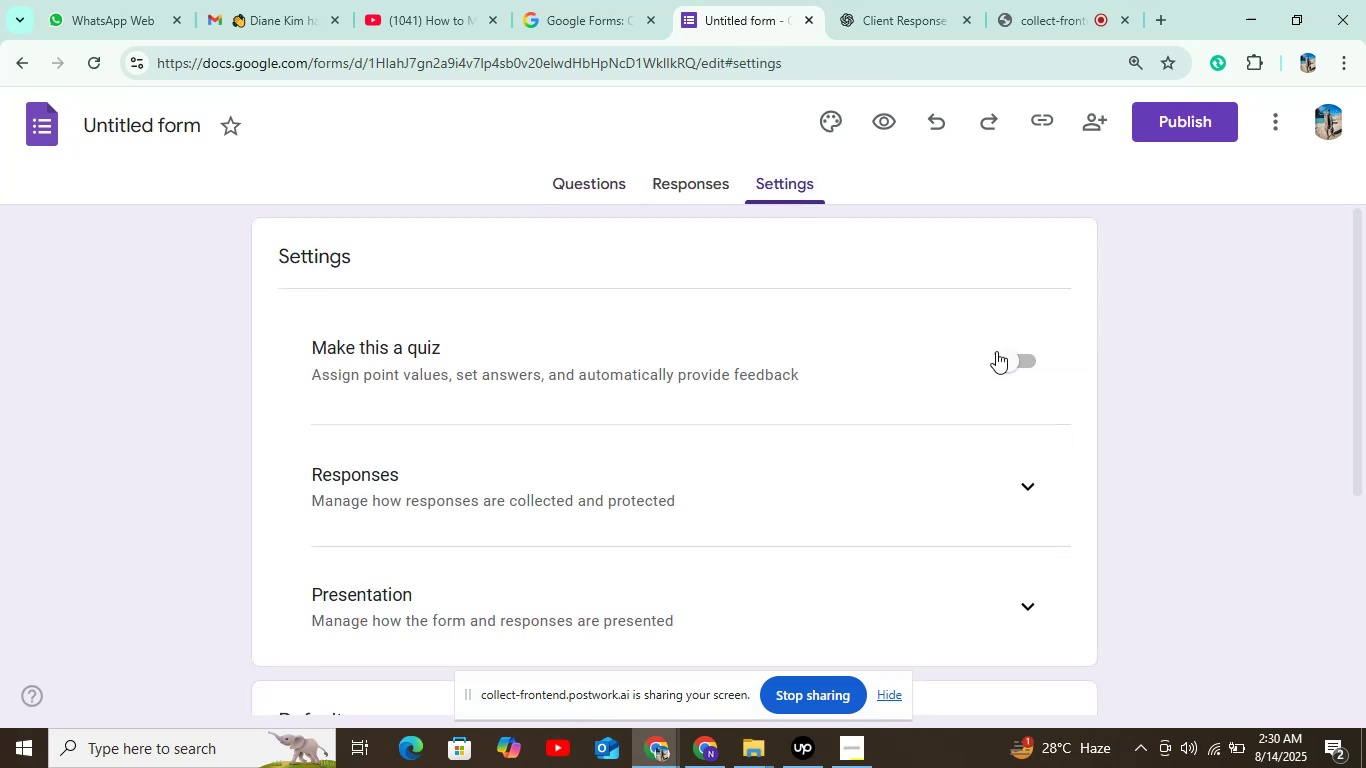 
left_click([1010, 353])
 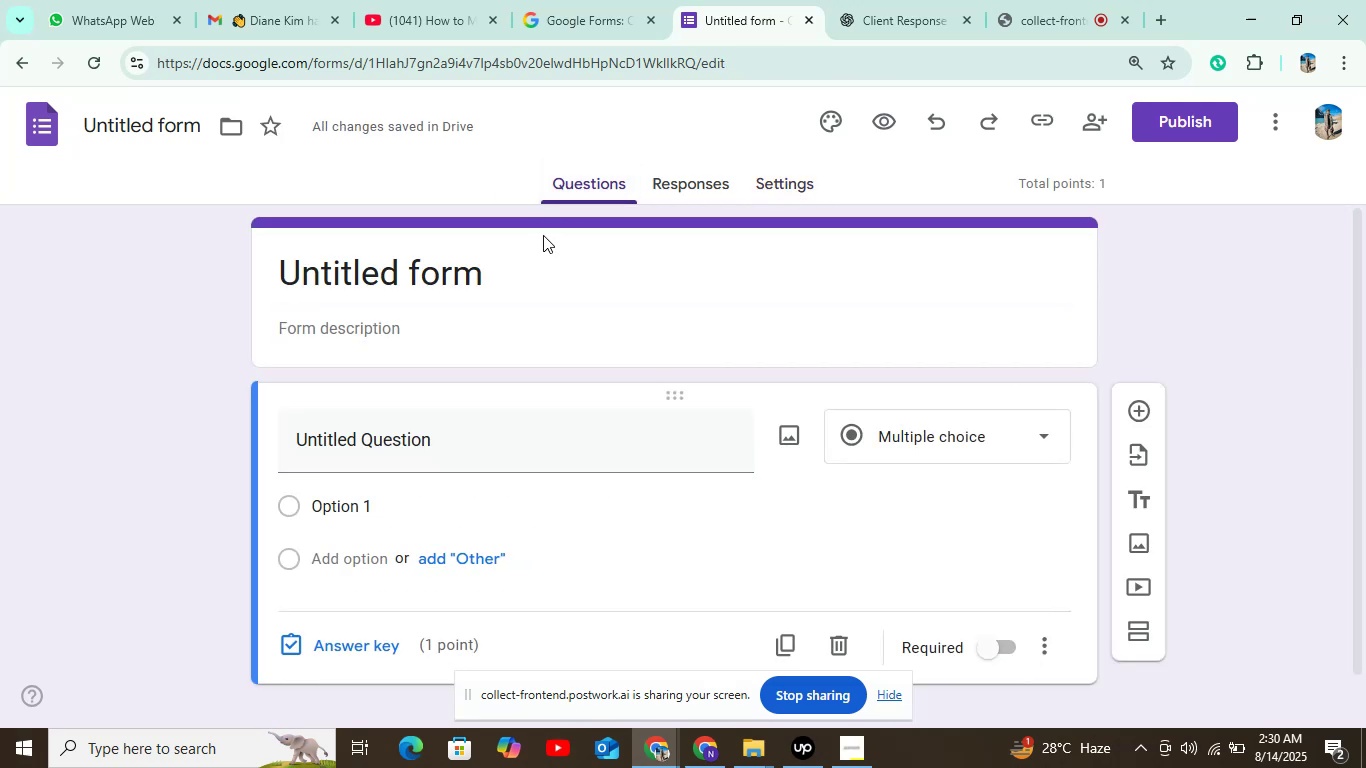 
mouse_move([443, 415])
 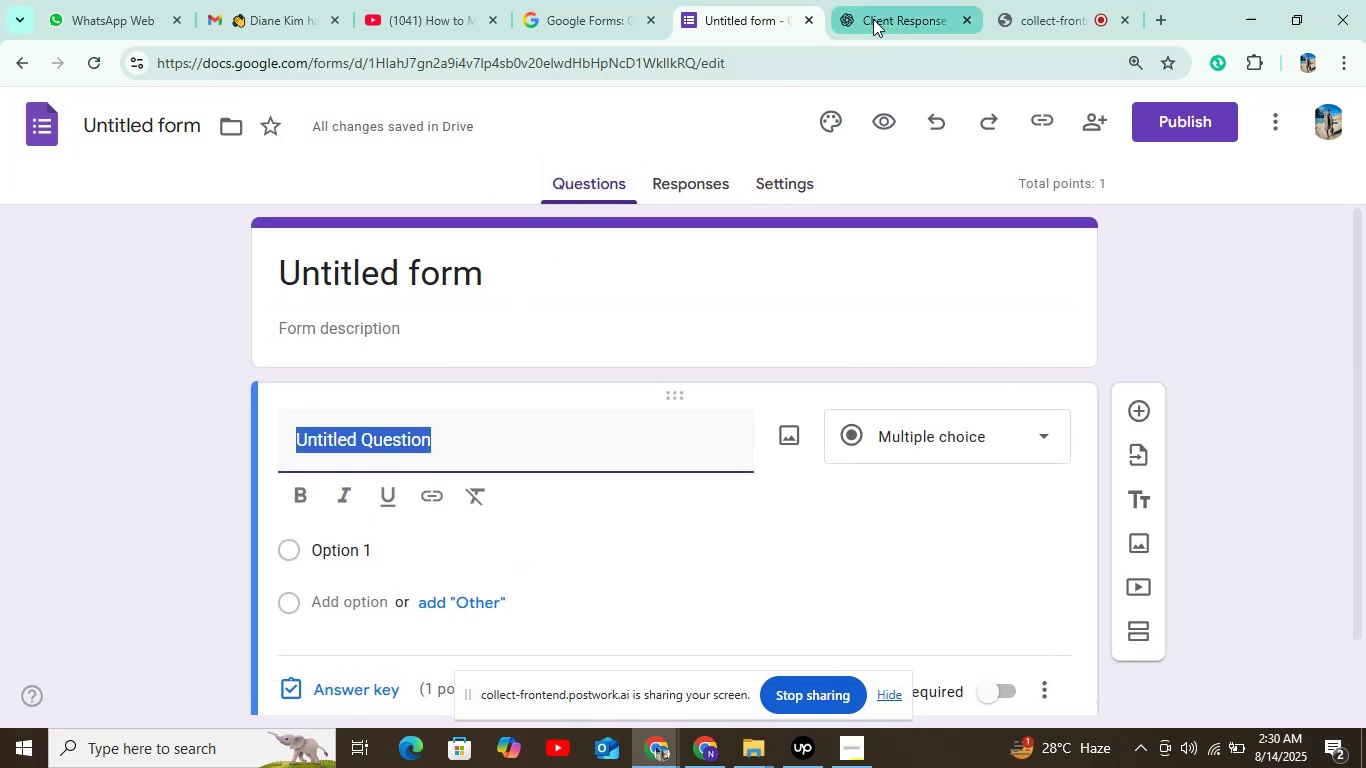 
left_click([873, 19])
 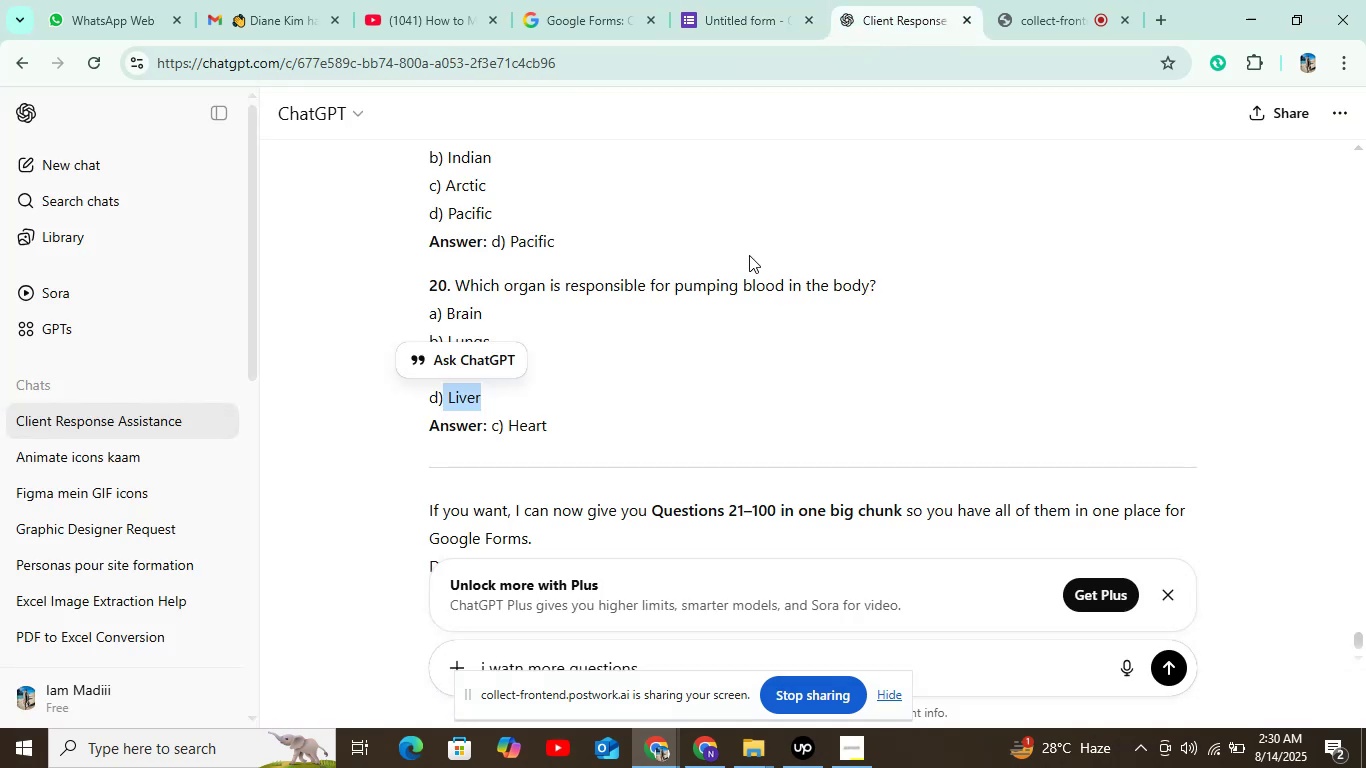 
scroll: coordinate [748, 255], scroll_direction: down, amount: 4.0
 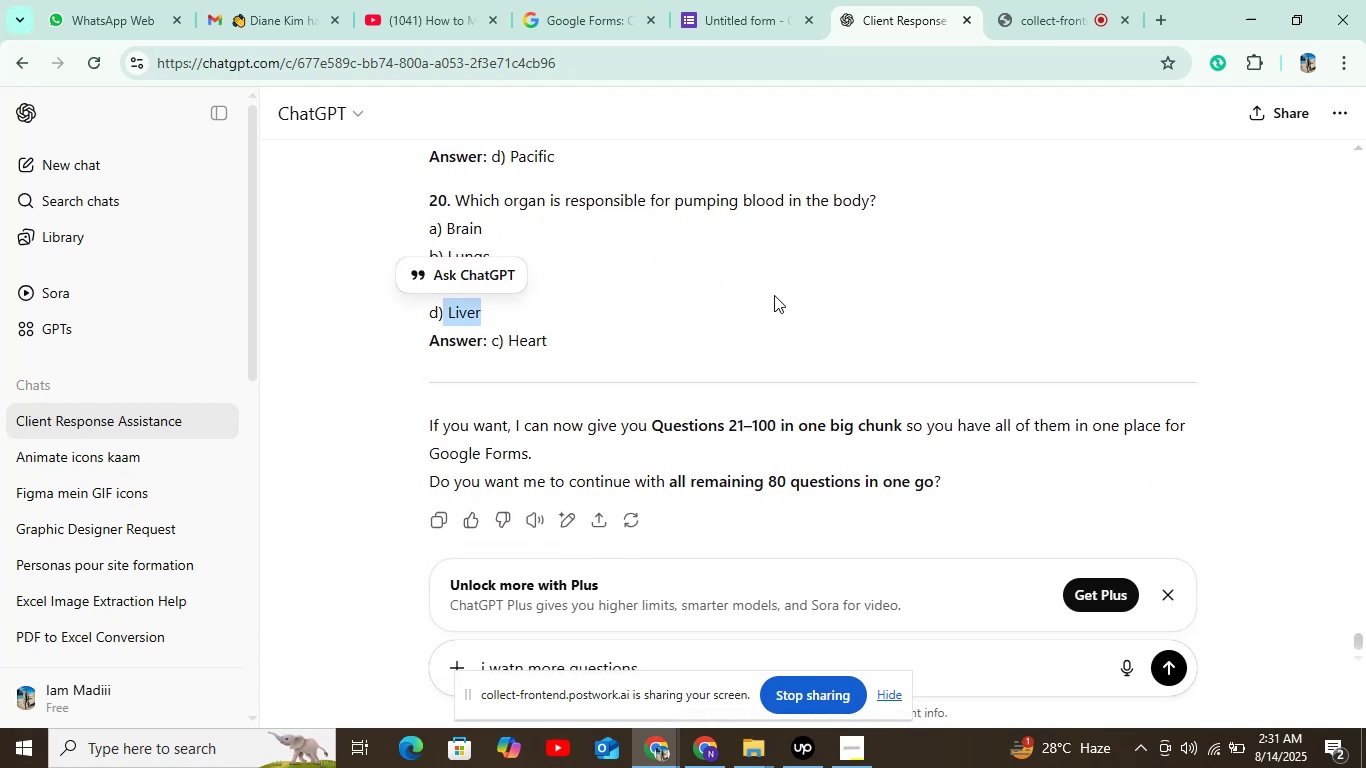 
wait(7.85)
 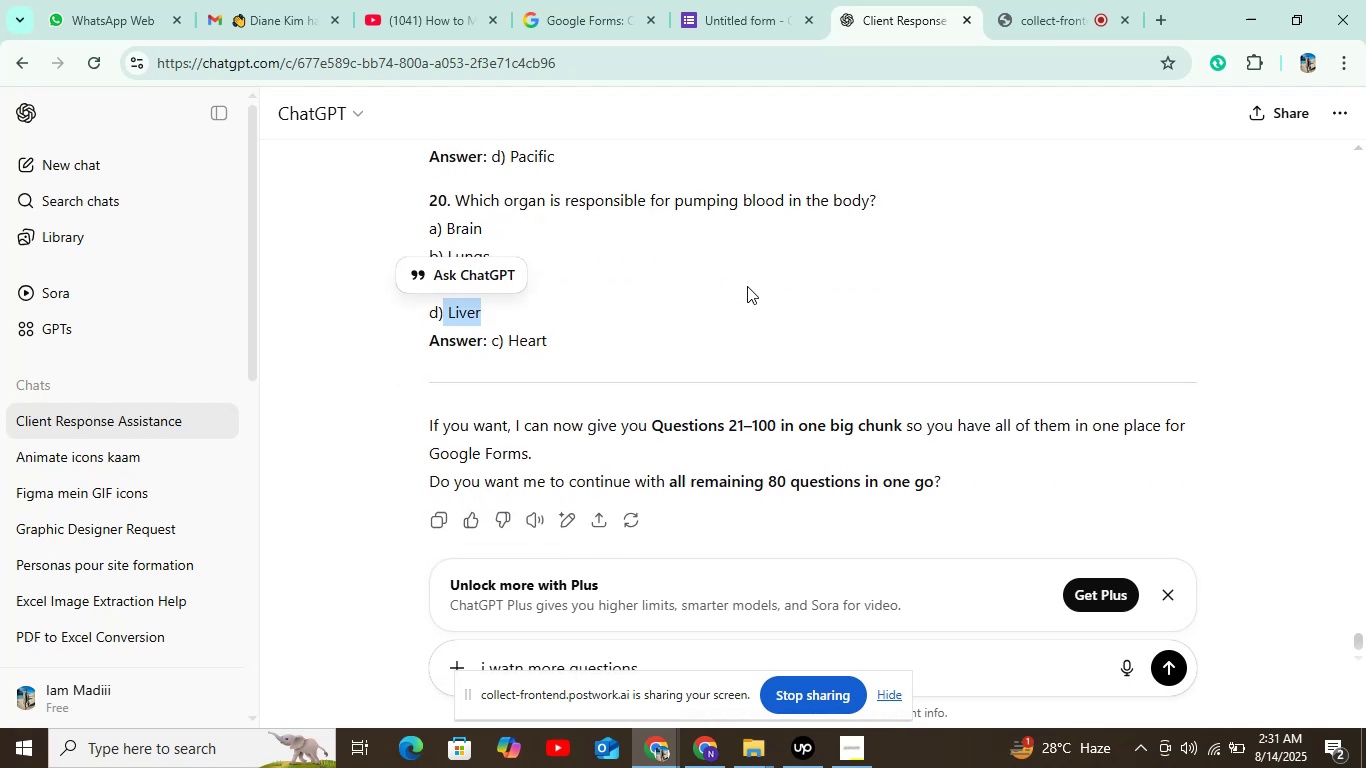 
left_click([921, 664])
 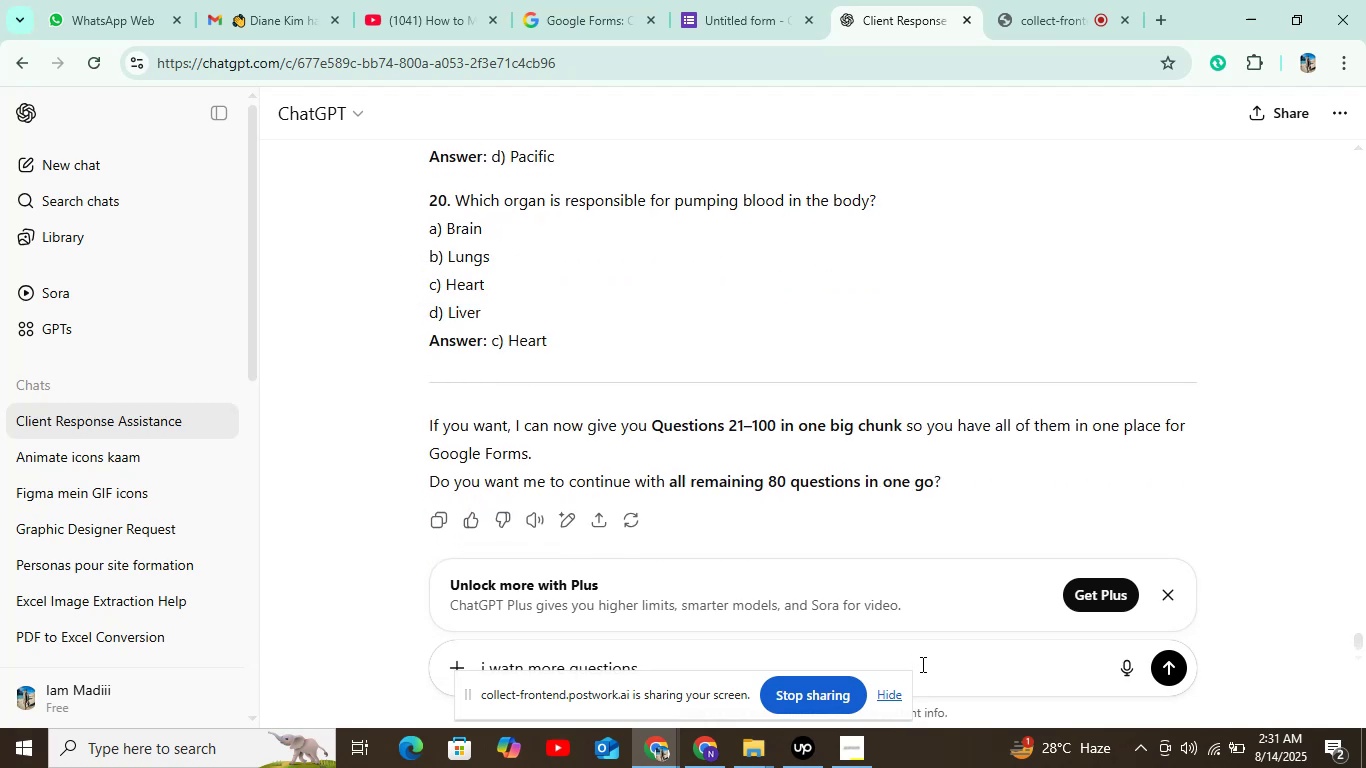 
key(Enter)
 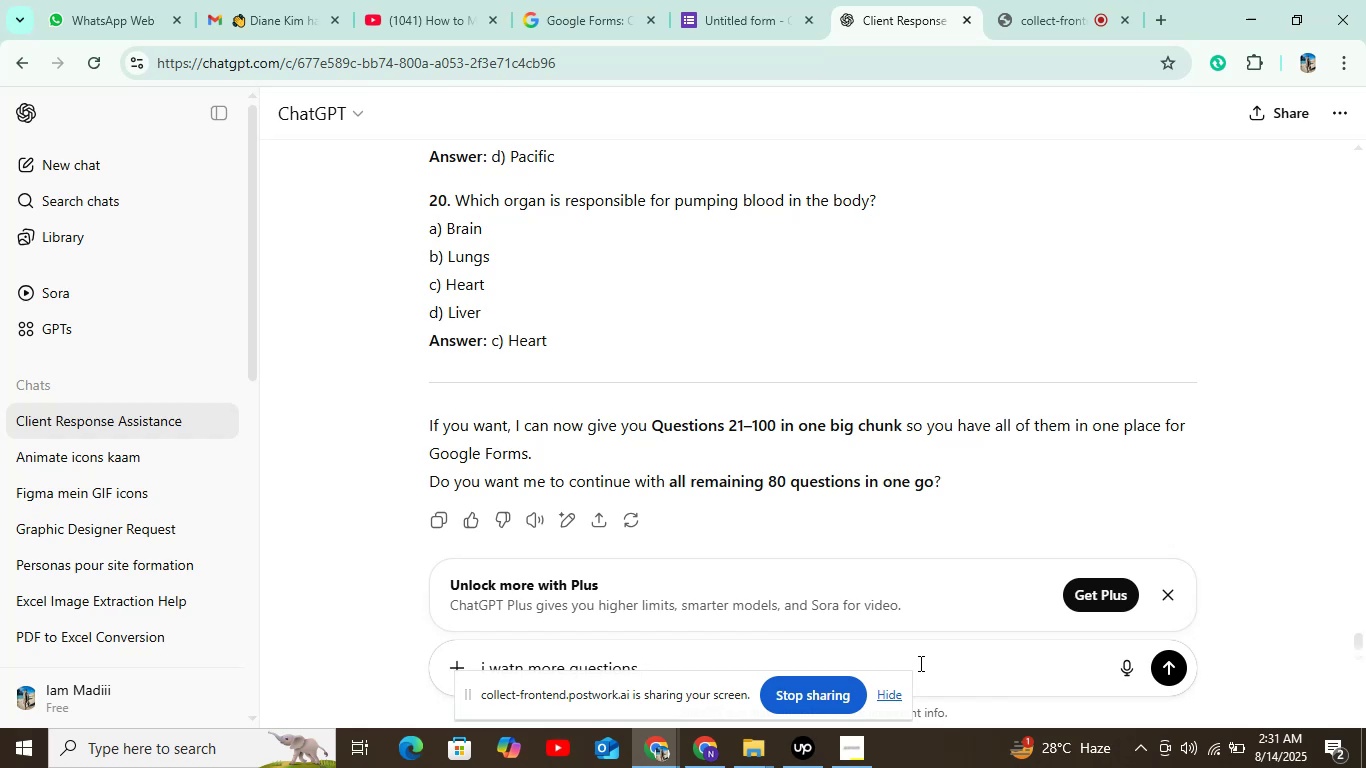 
key(Enter)
 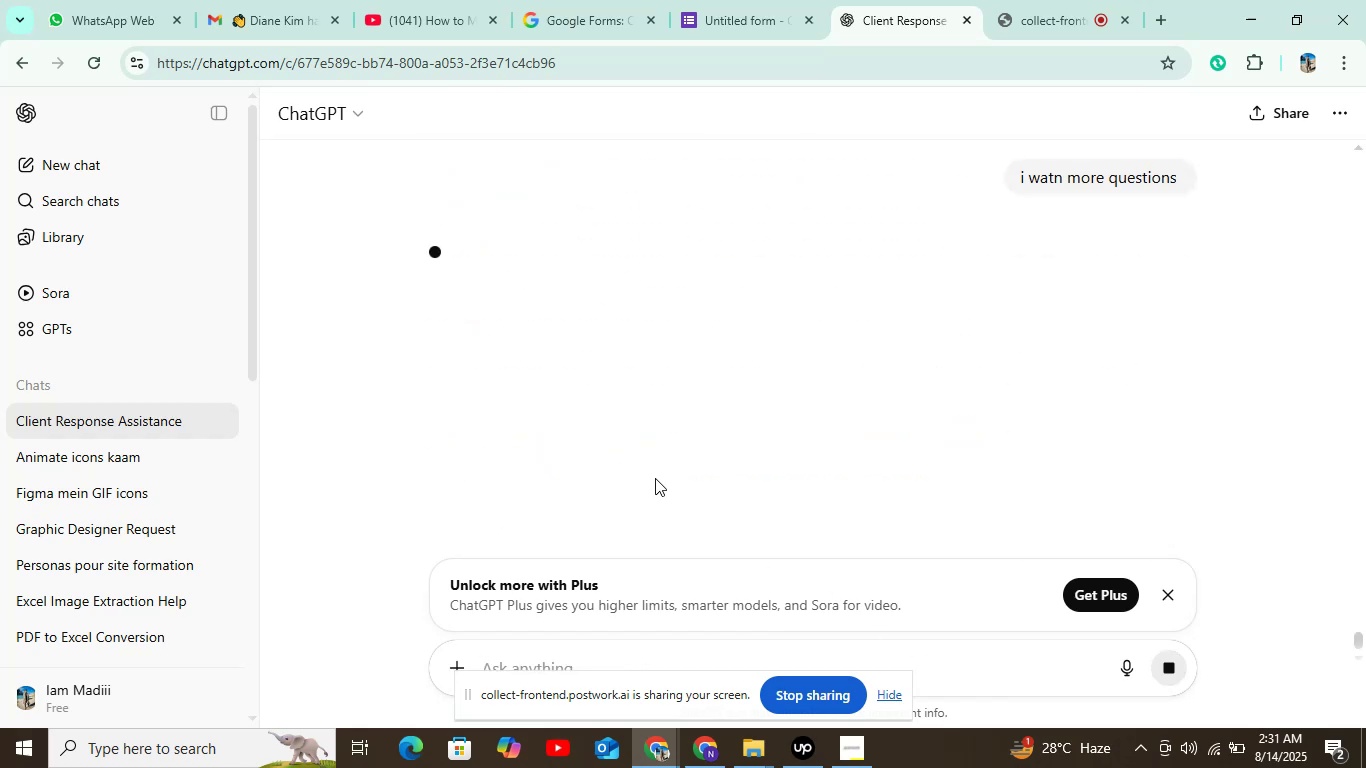 
wait(9.1)
 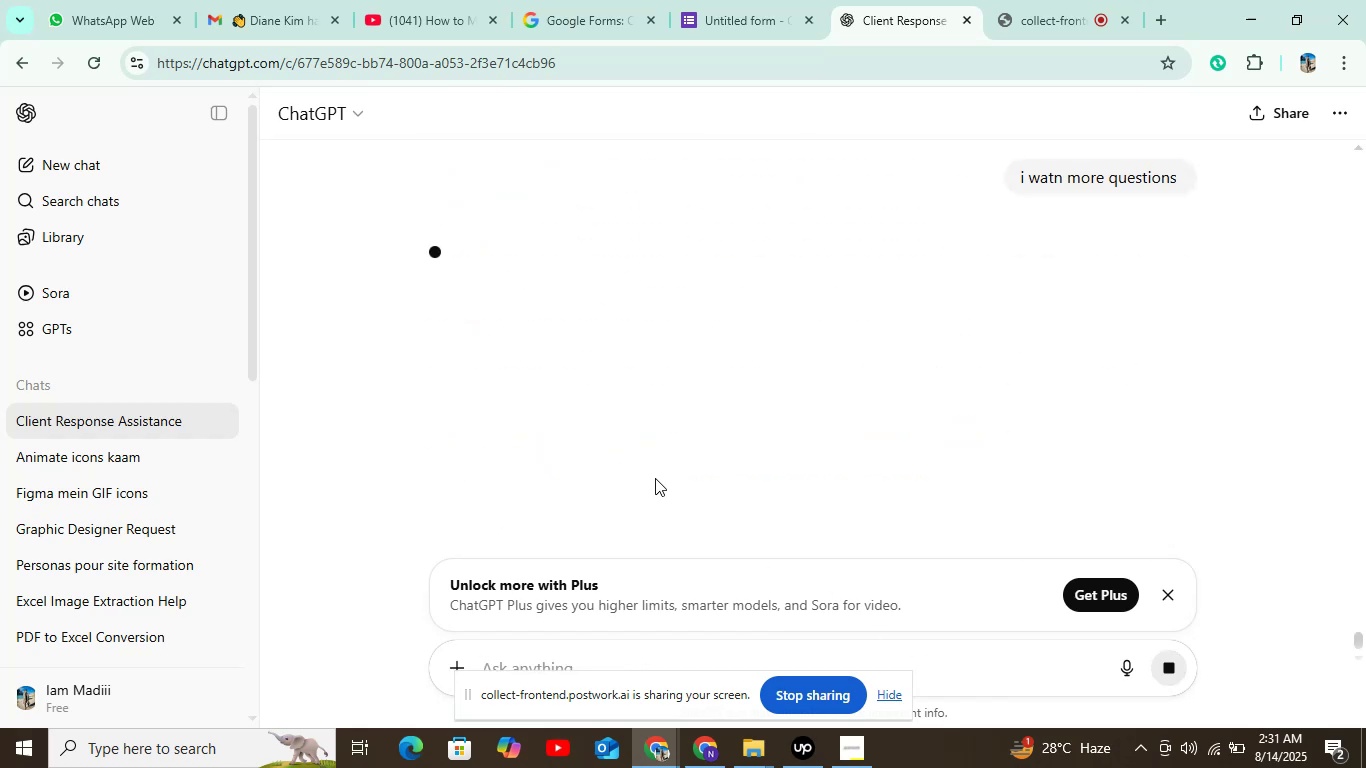 
scroll: coordinate [646, 498], scroll_direction: down, amount: 2.0
 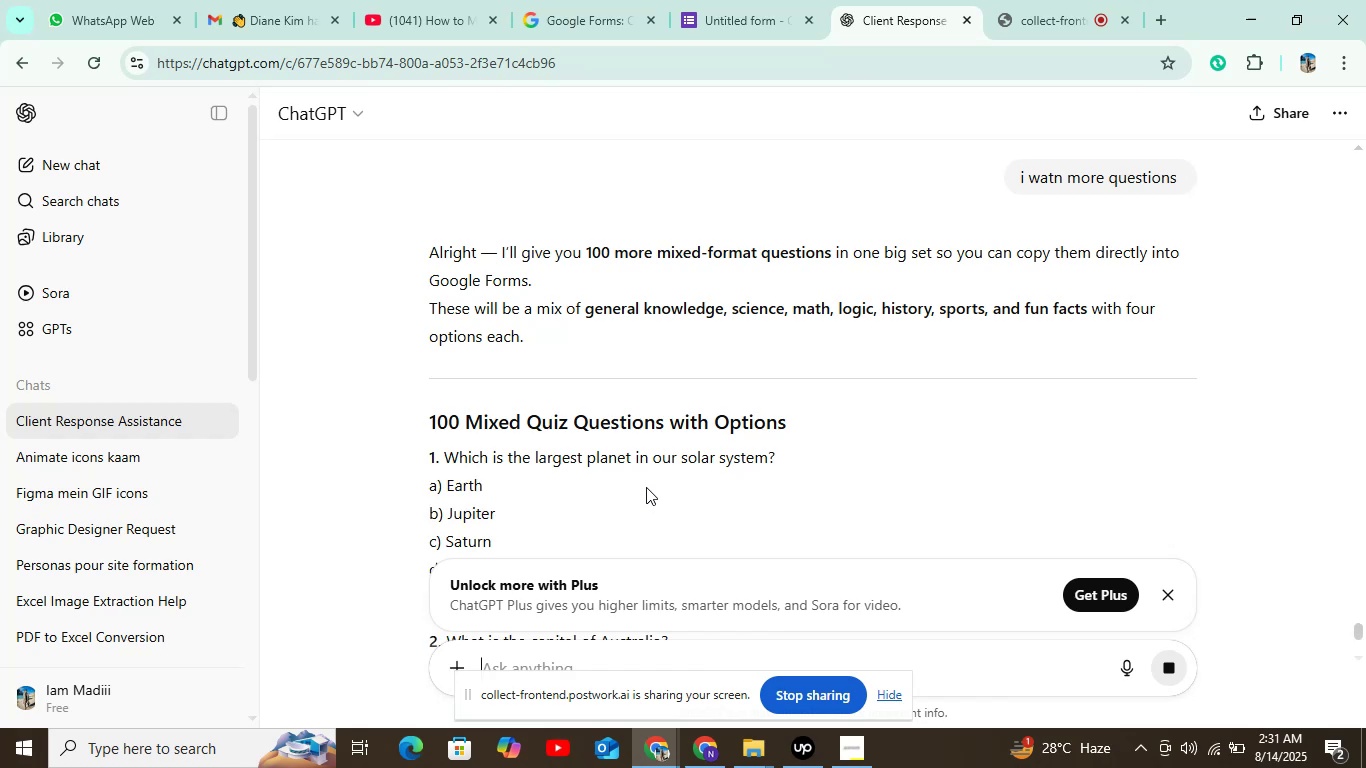 
scroll: coordinate [646, 487], scroll_direction: none, amount: 0.0
 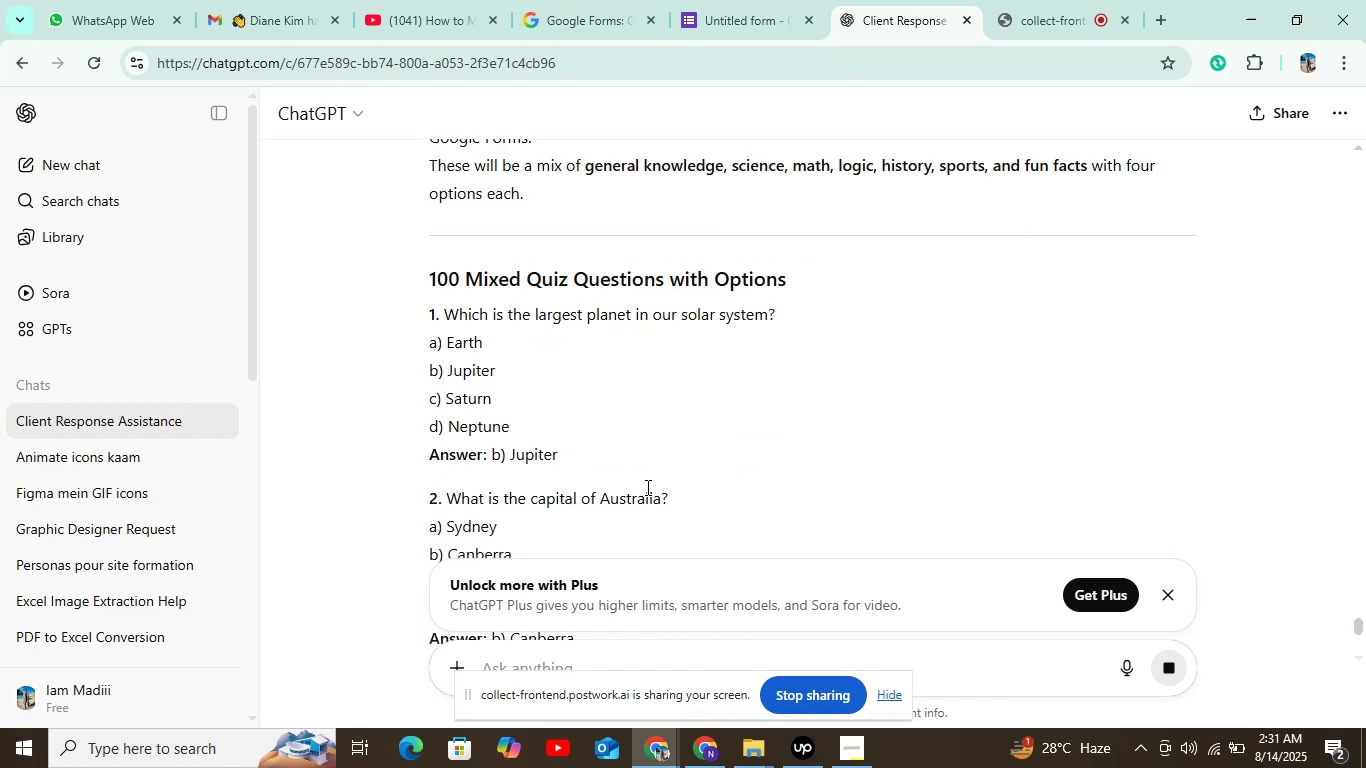 
scroll: coordinate [648, 474], scroll_direction: up, amount: 2.0
 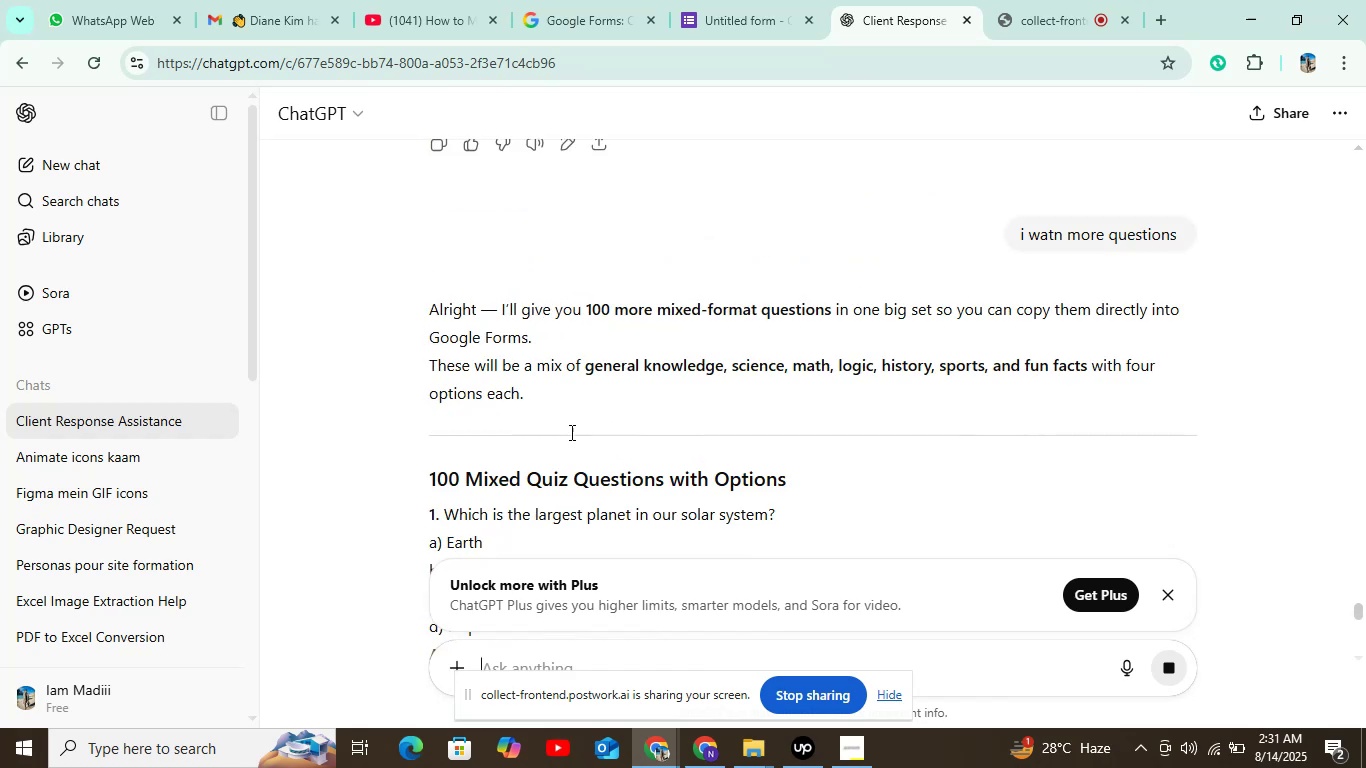 
scroll: coordinate [606, 407], scroll_direction: down, amount: 3.0
 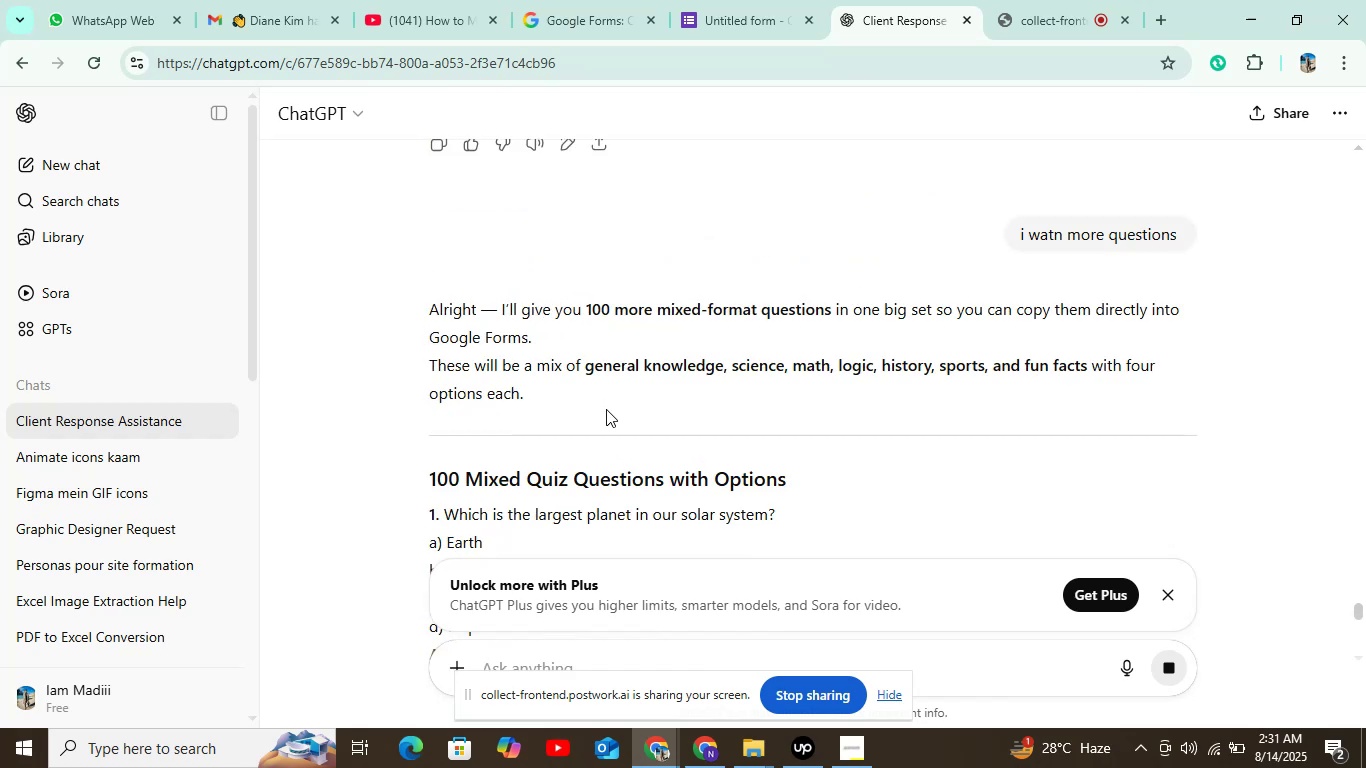 
scroll: coordinate [609, 472], scroll_direction: up, amount: 1.0
 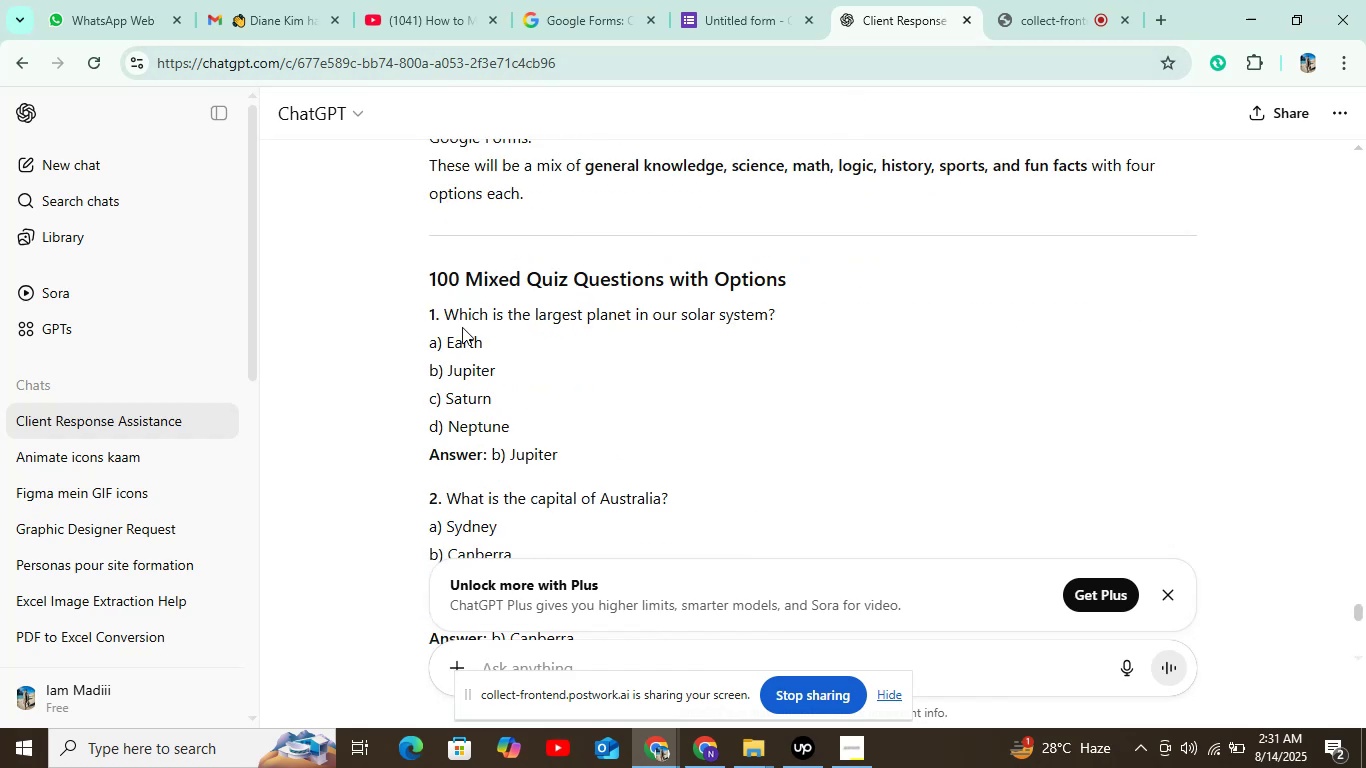 
left_click_drag(start_coordinate=[441, 309], to_coordinate=[829, 319])
 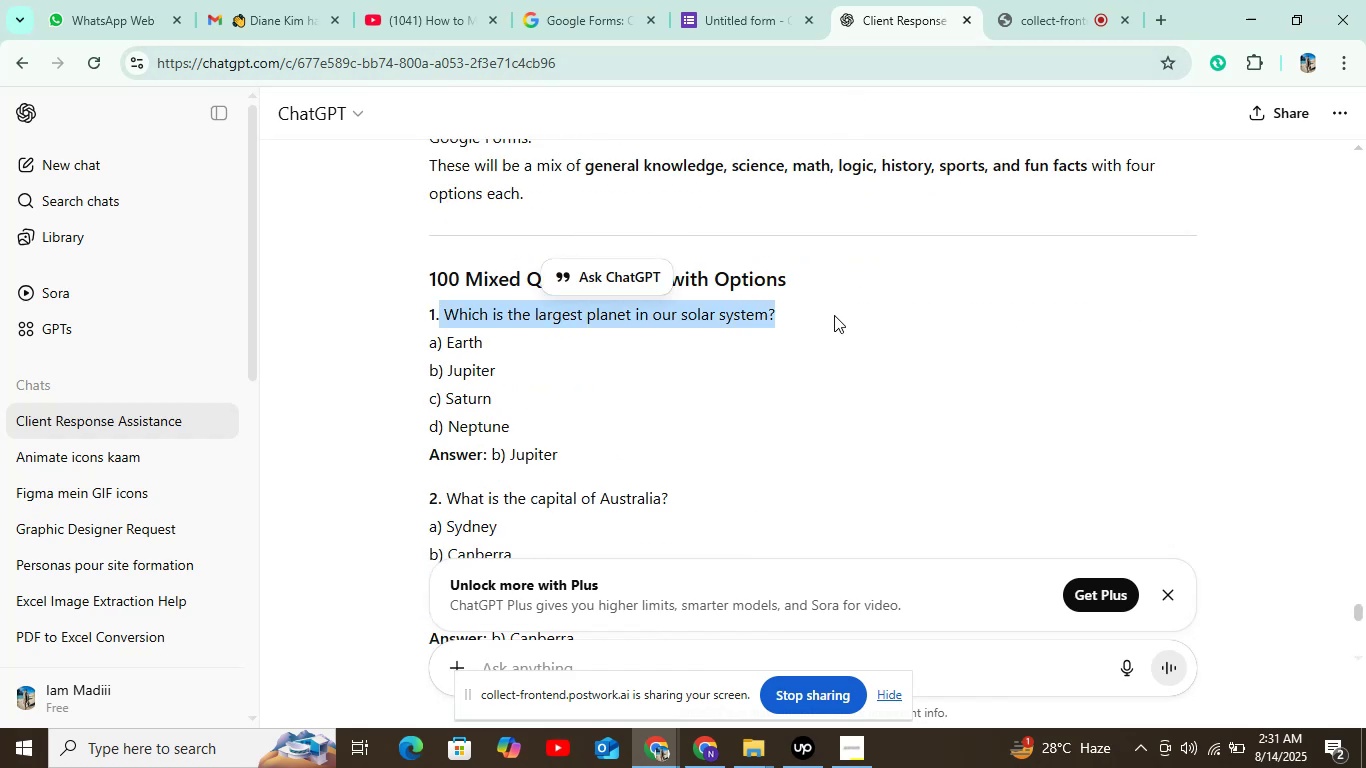 
key(Control+C)
 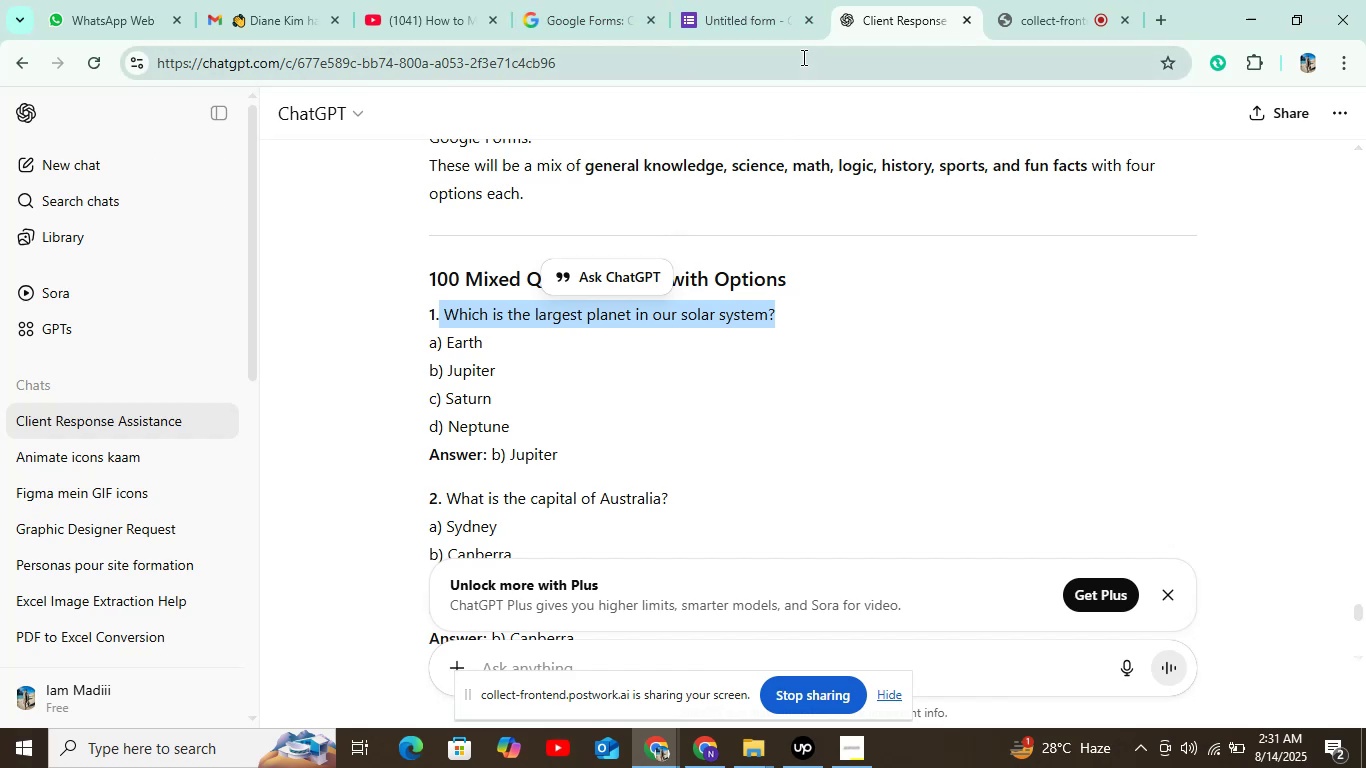 
left_click([741, 12])
 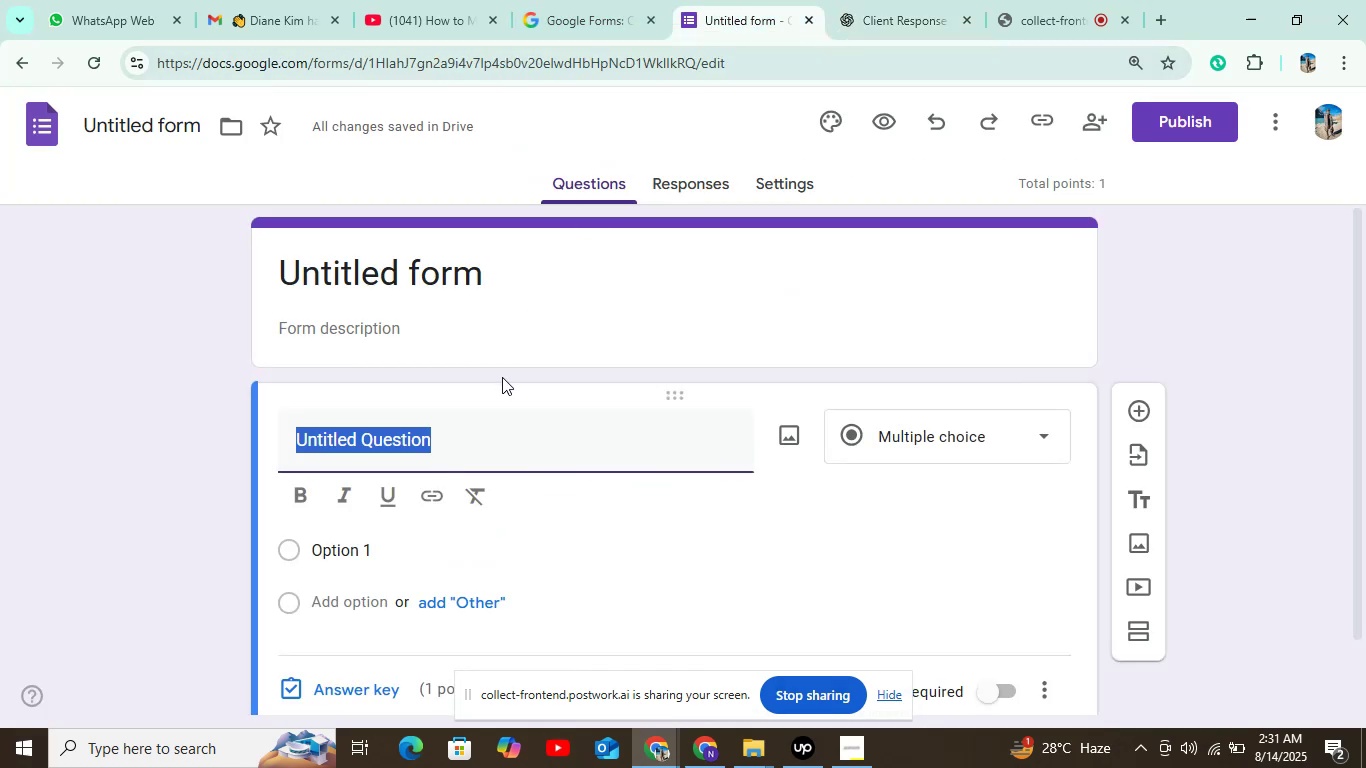 
key(Control+V)
 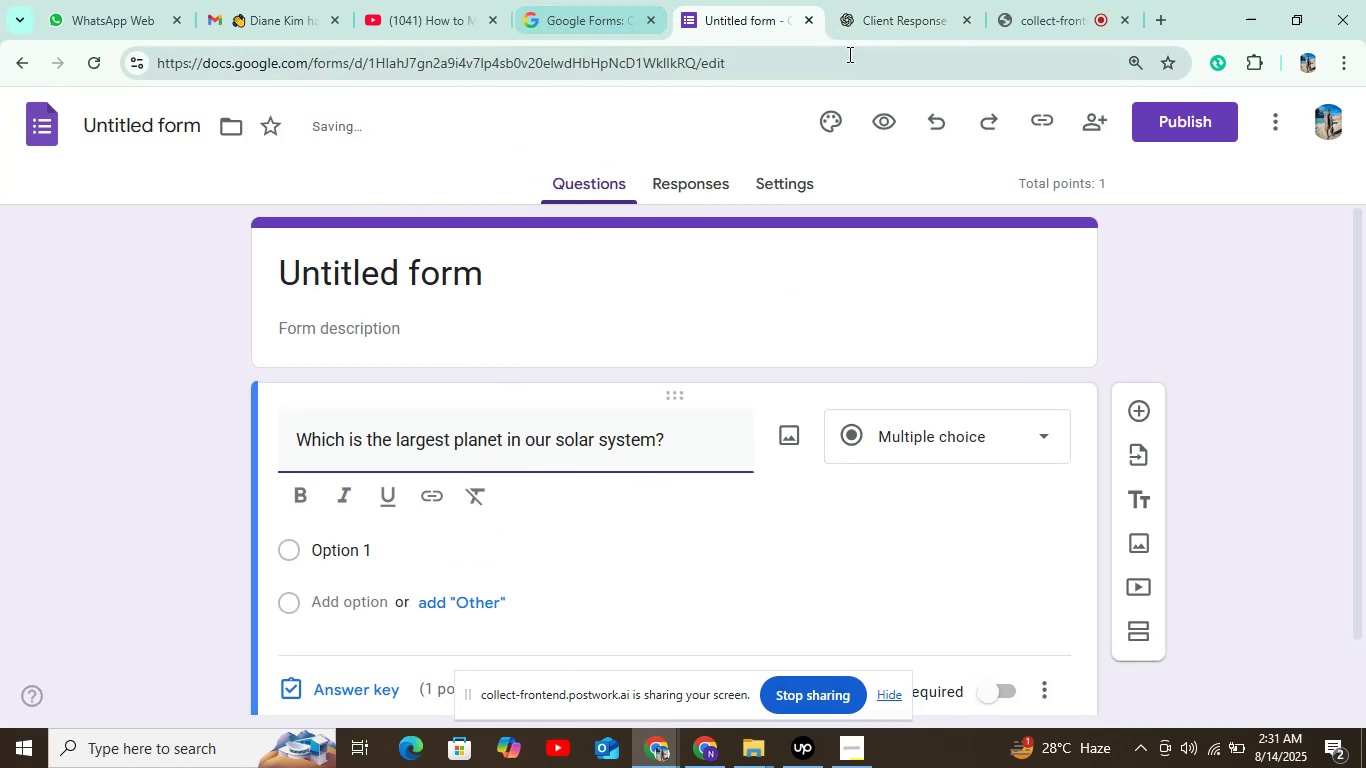 
left_click([881, 11])
 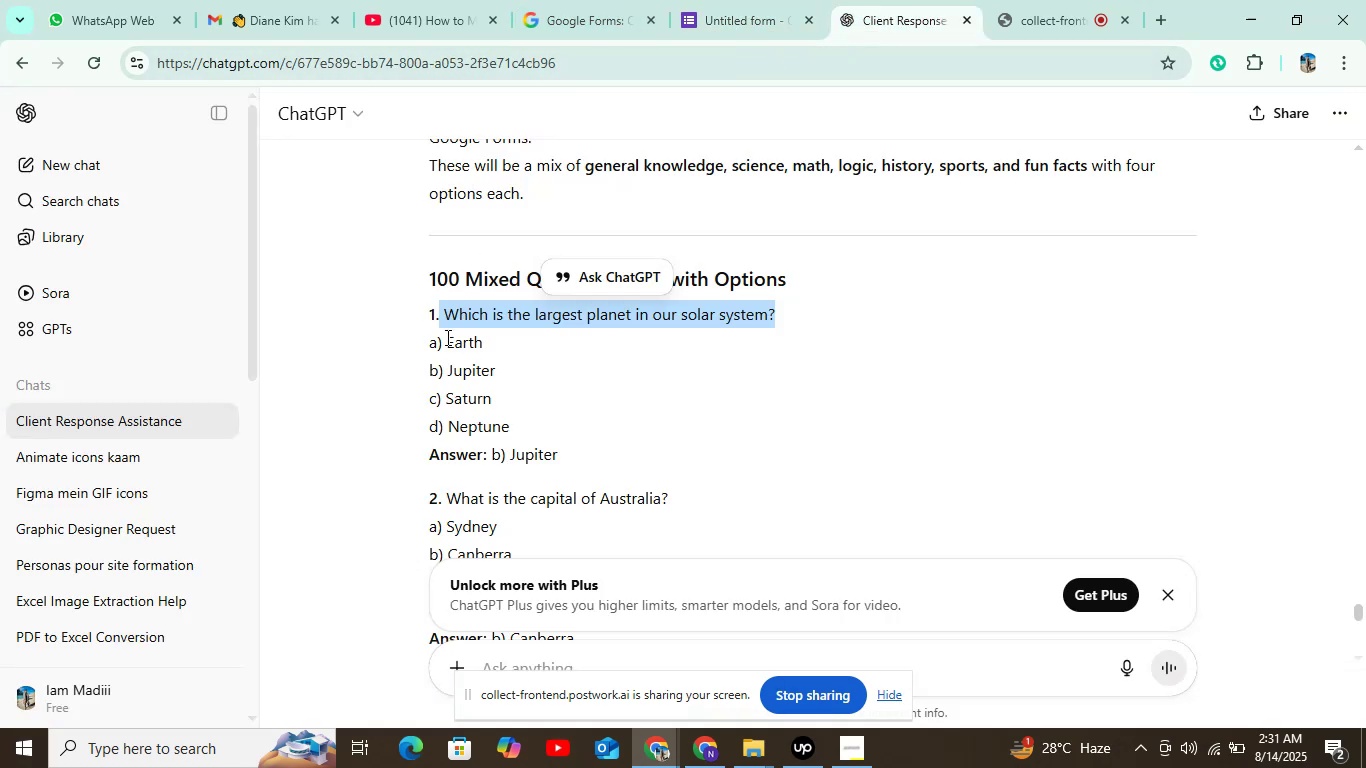 
left_click_drag(start_coordinate=[442, 343], to_coordinate=[483, 341])
 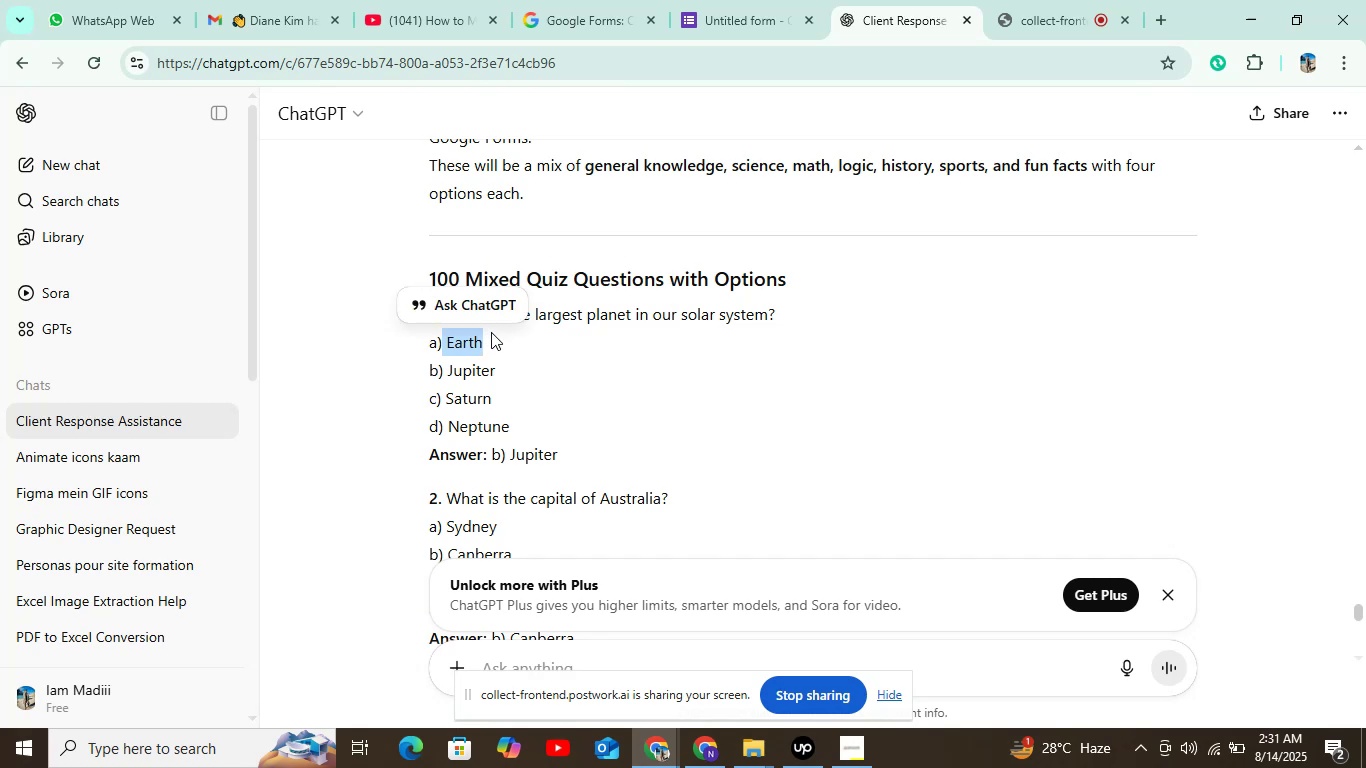 
key(Control+C)
 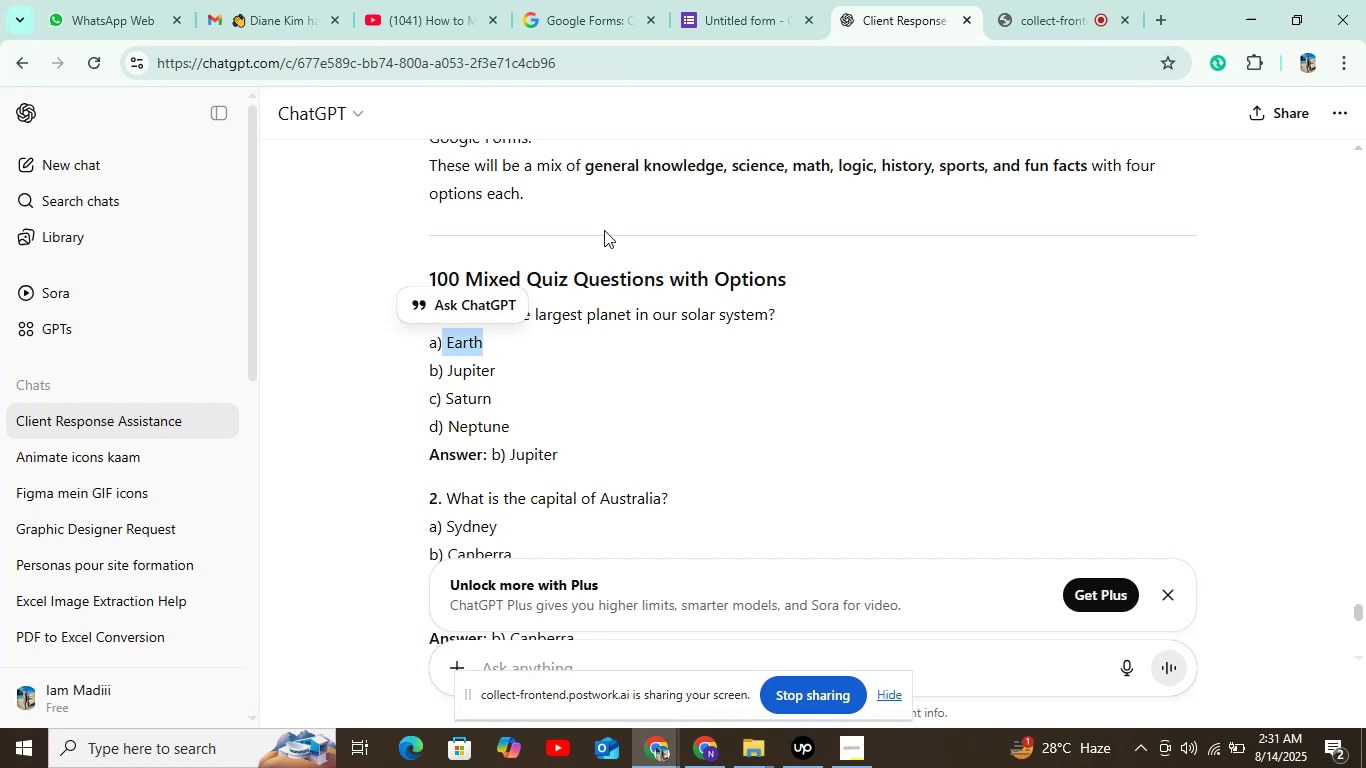 
left_click([762, 12])
 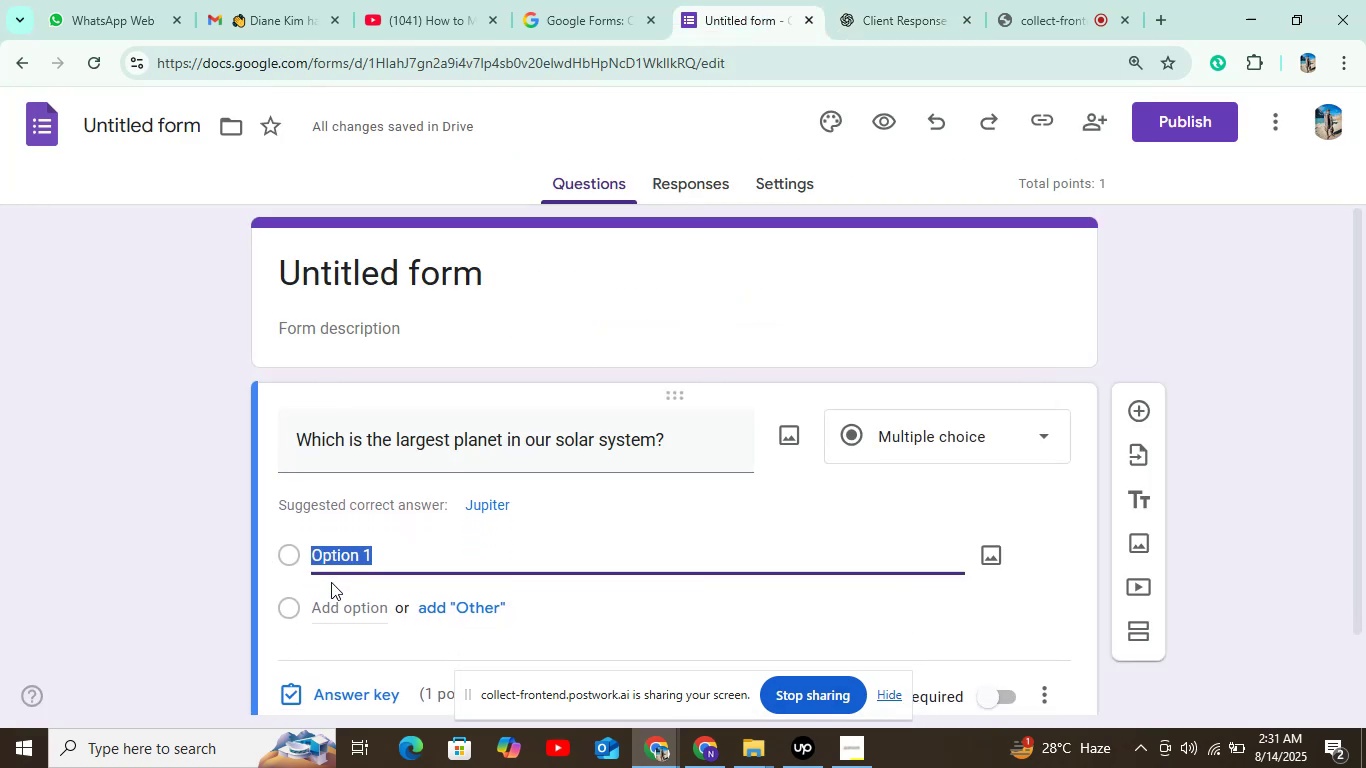 
key(Control+V)
 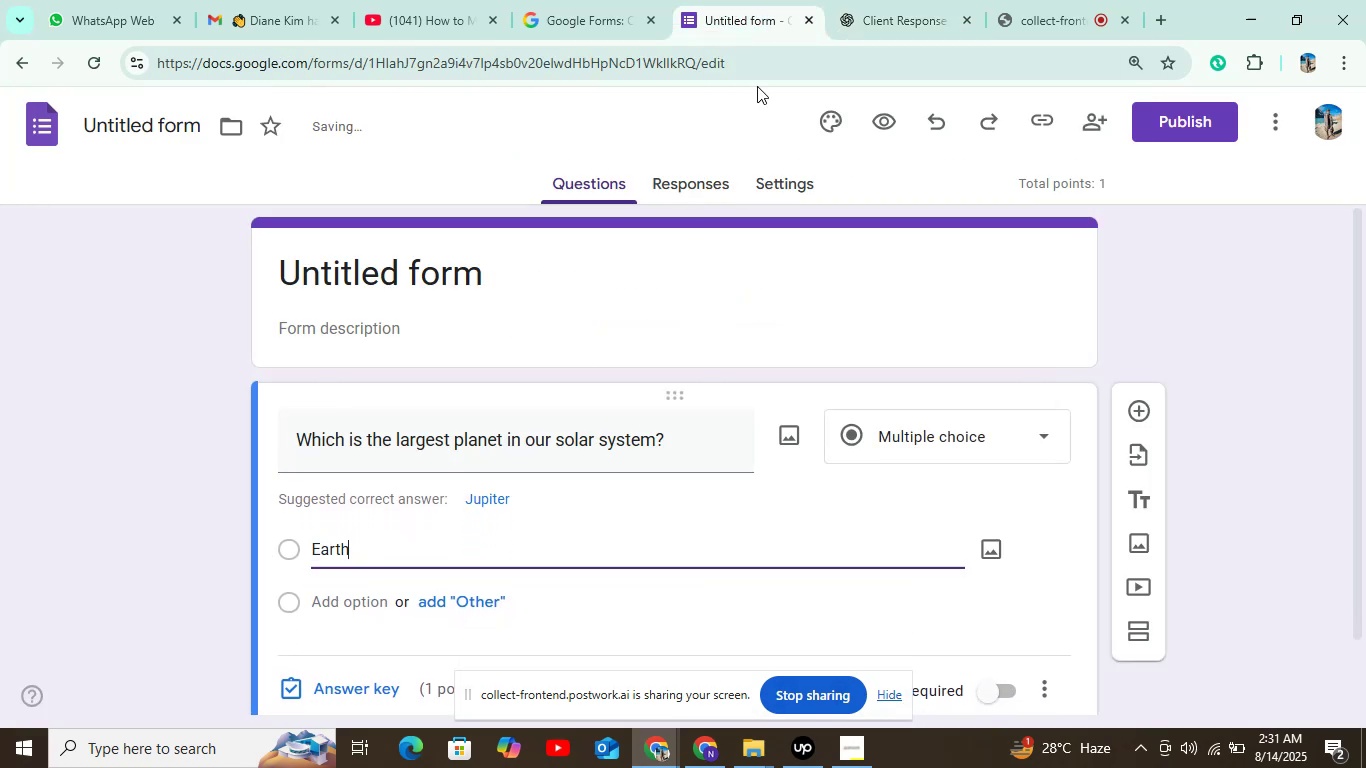 
left_click([872, 11])
 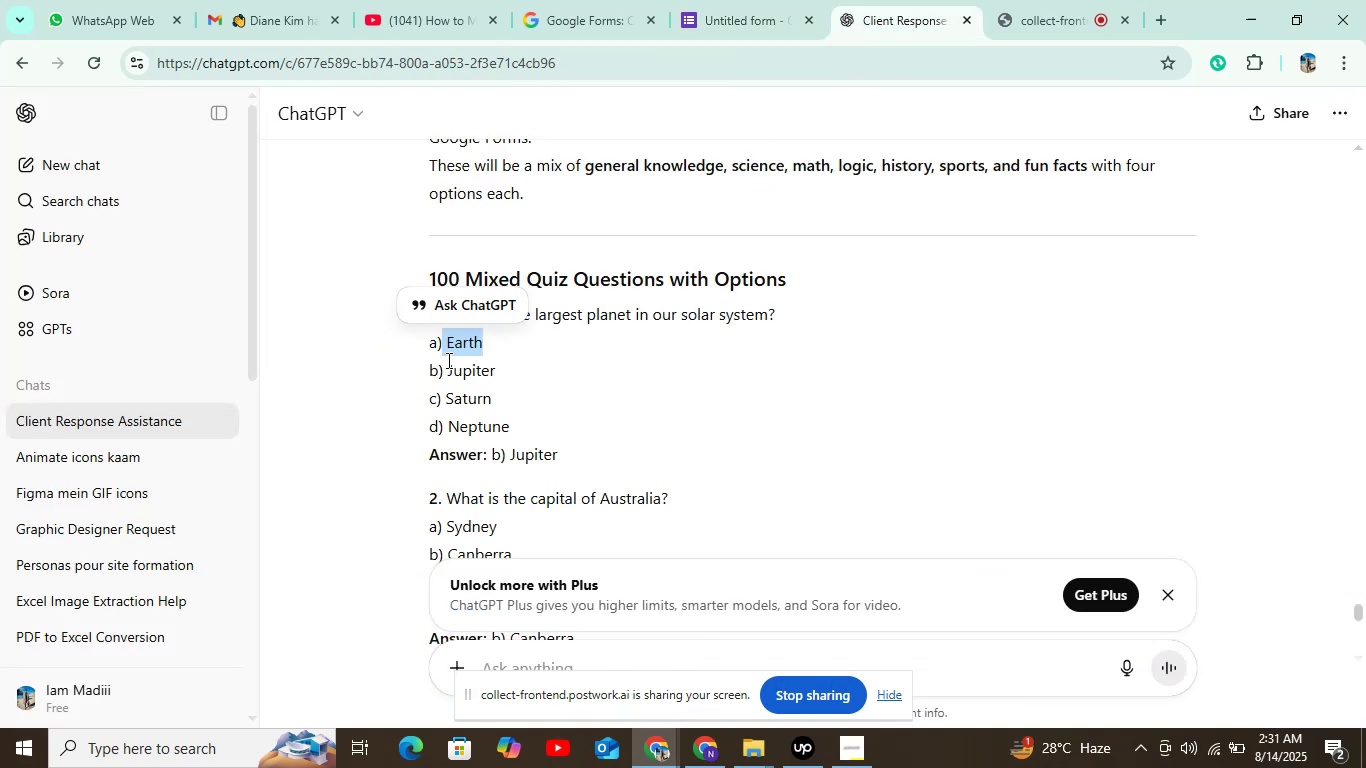 
left_click_drag(start_coordinate=[442, 371], to_coordinate=[513, 378])
 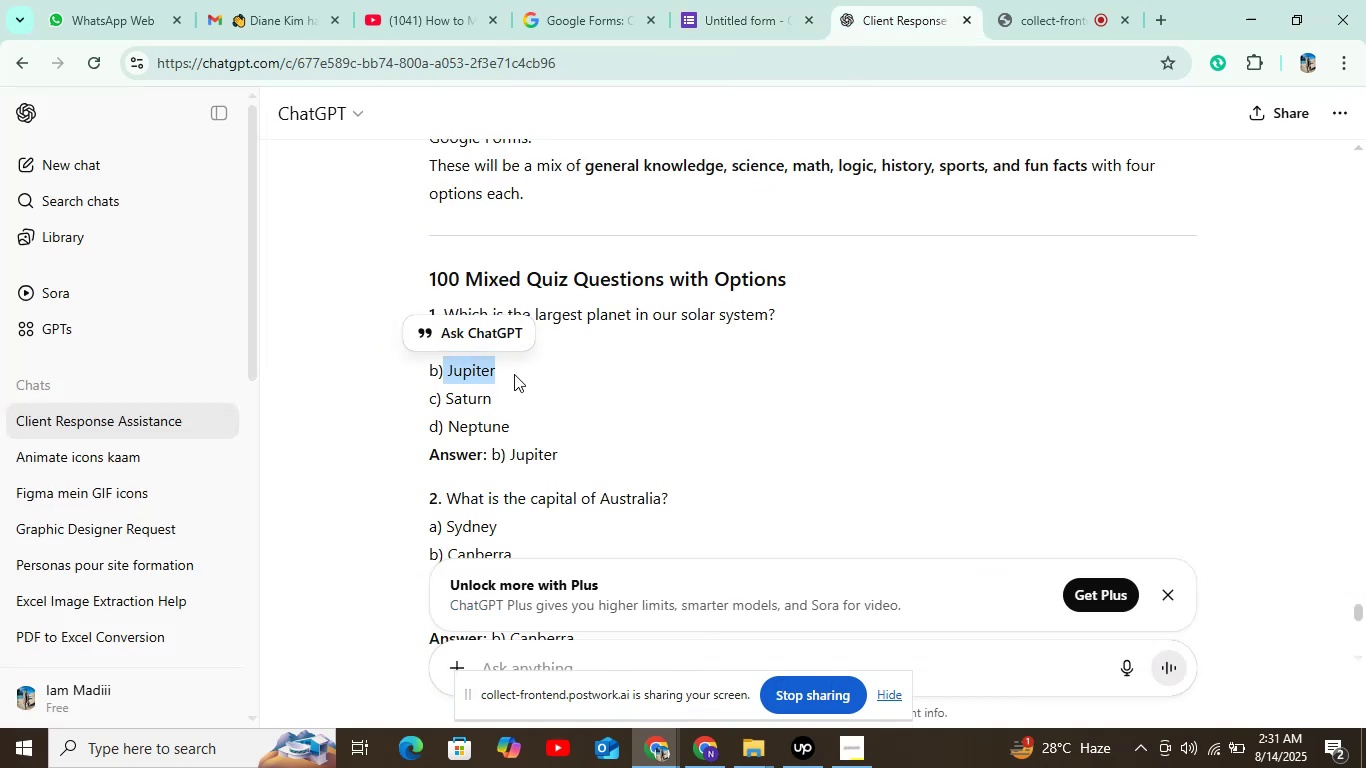 
key(Control+C)
 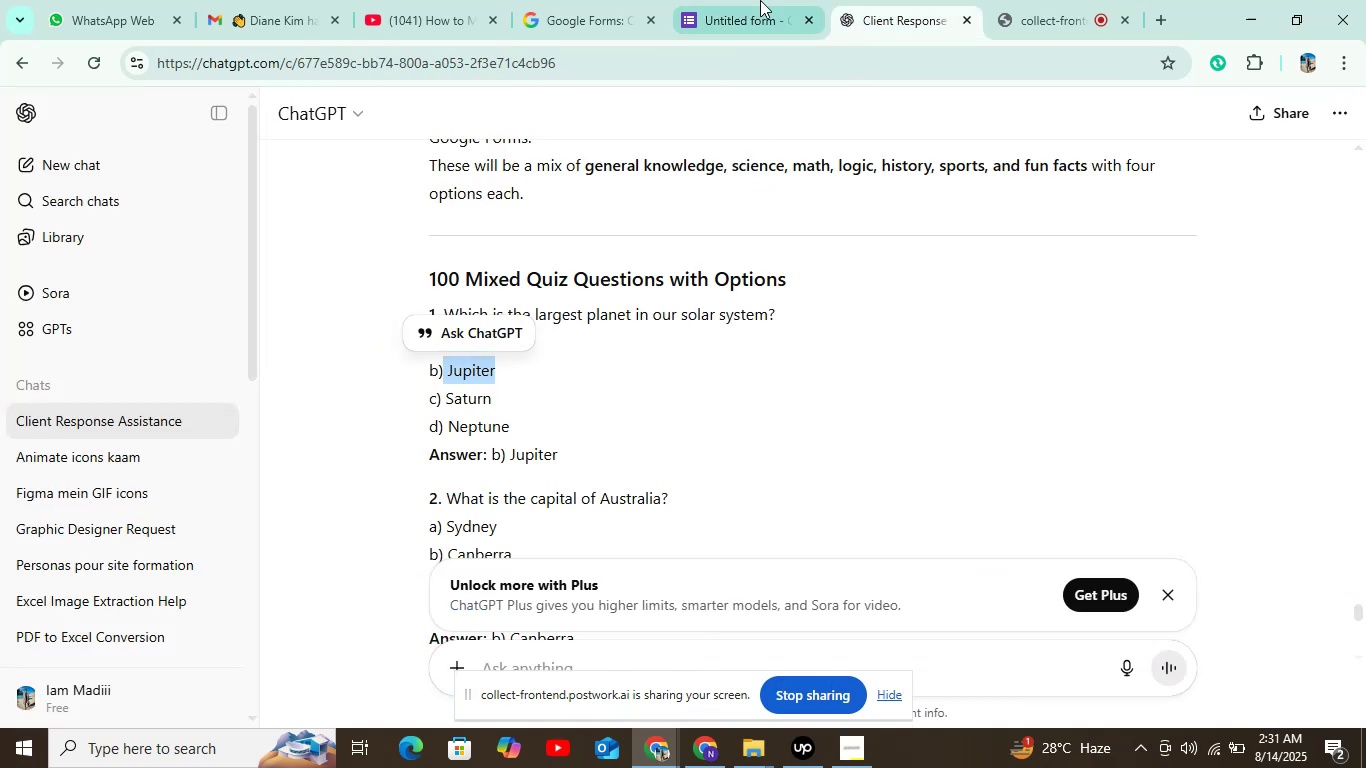 
left_click([750, 25])
 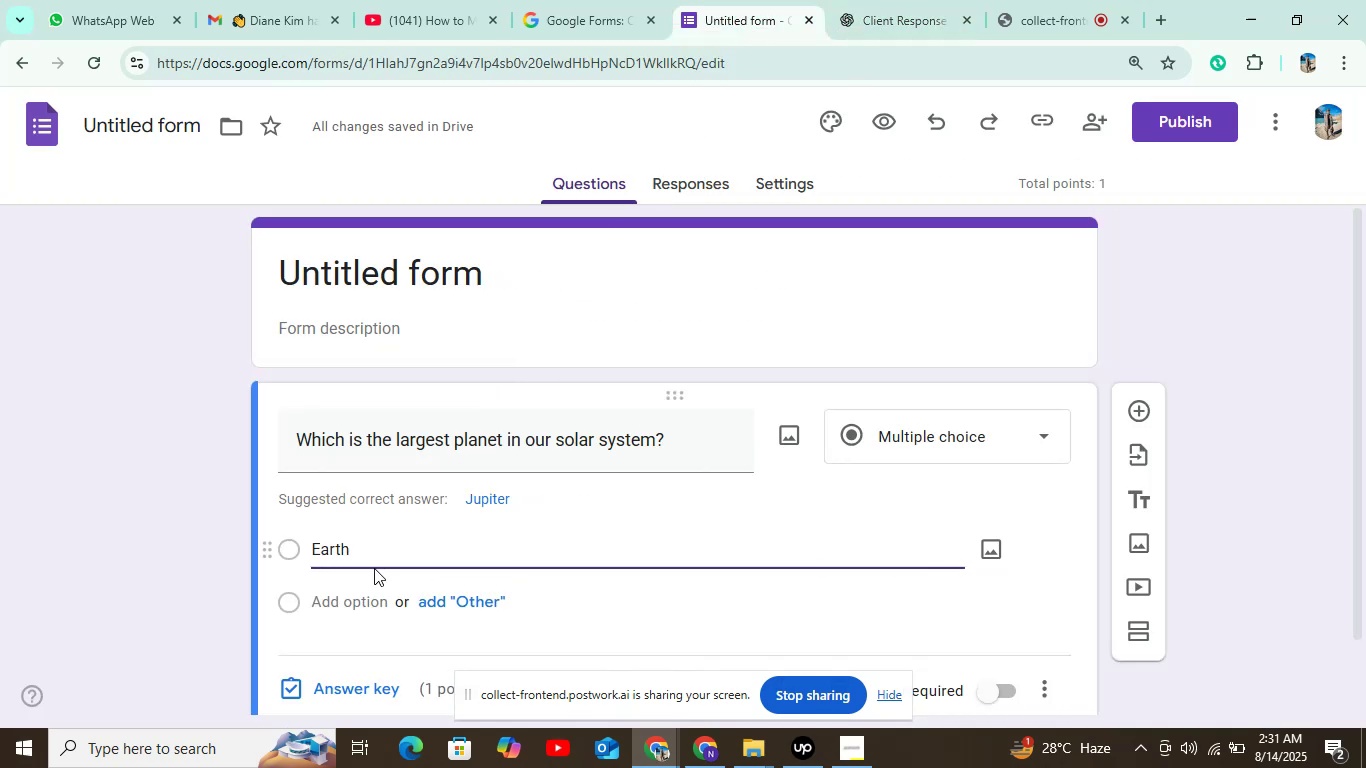 
left_click([337, 608])
 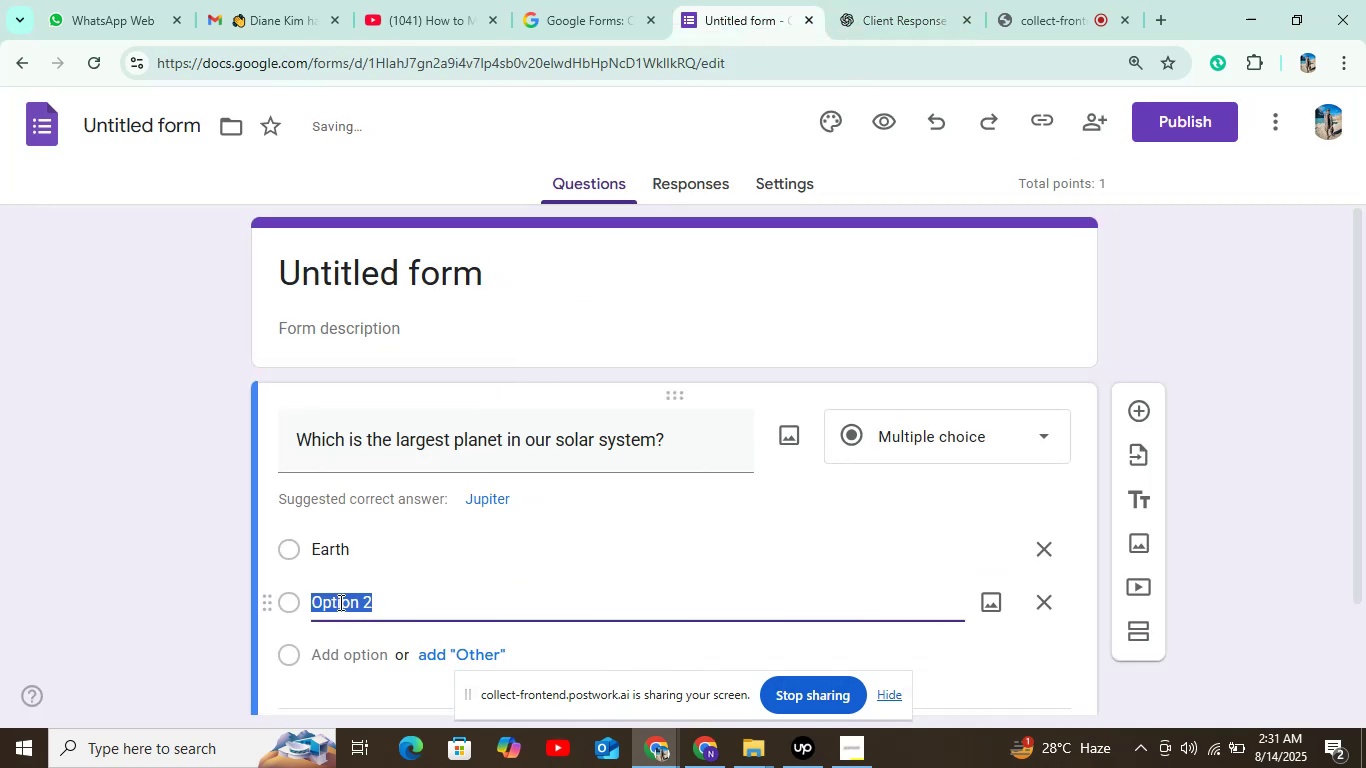 
key(Control+V)
 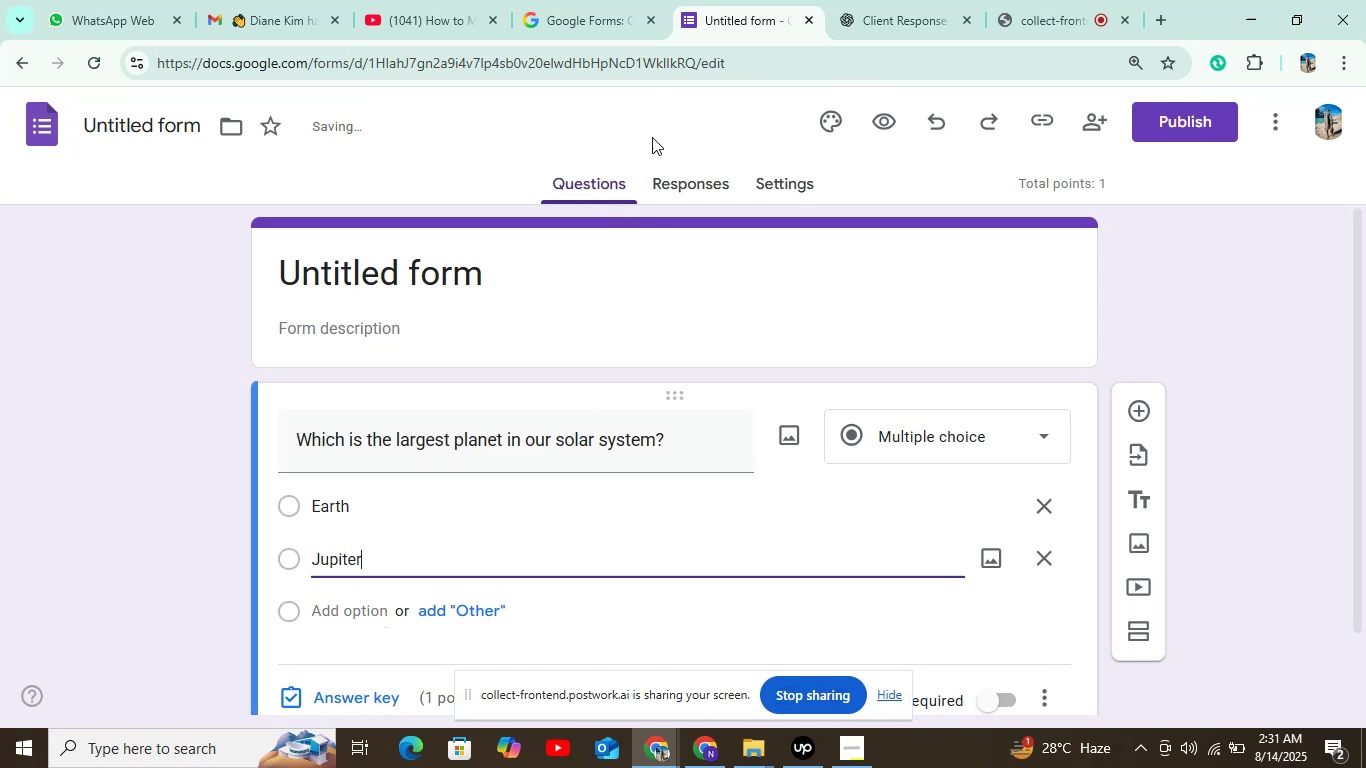 
left_click([886, 14])
 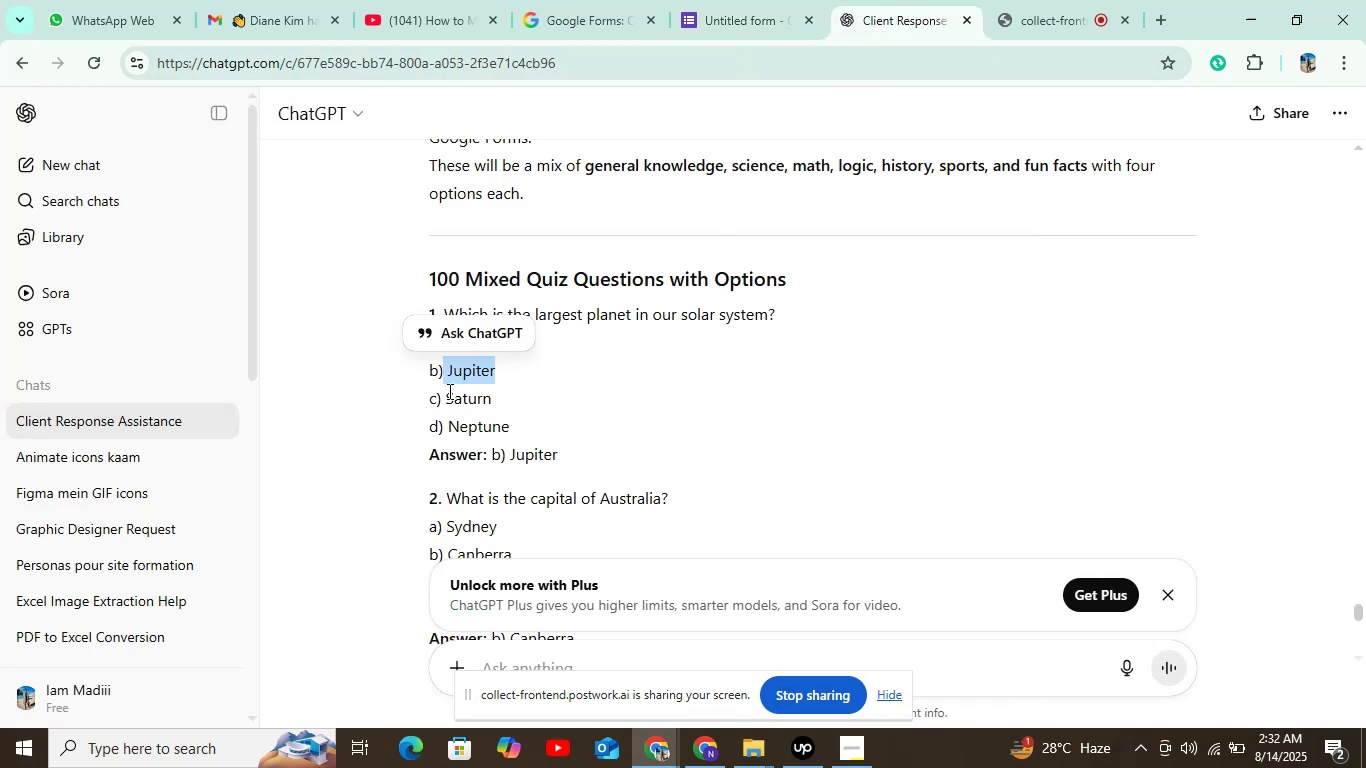 
left_click_drag(start_coordinate=[440, 399], to_coordinate=[508, 399])
 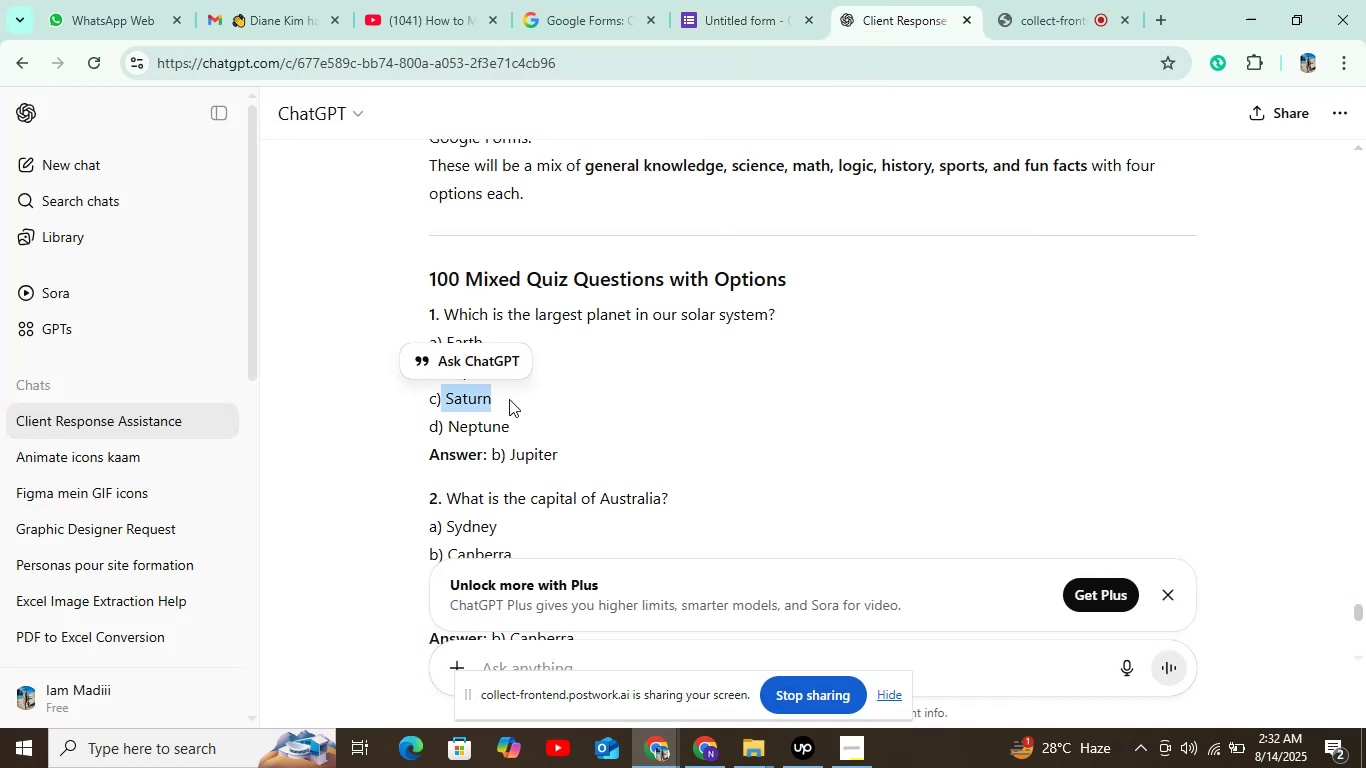 
key(Control+C)
 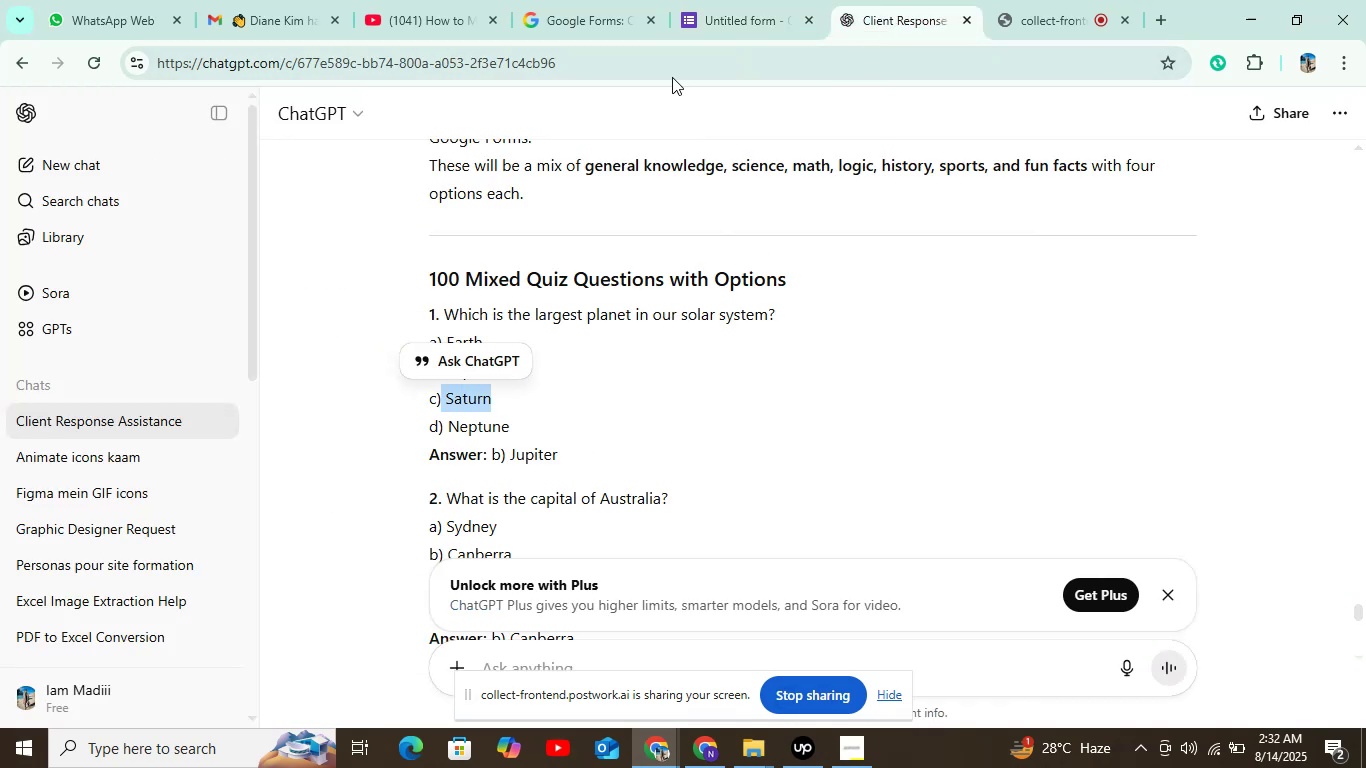 
left_click([711, 23])
 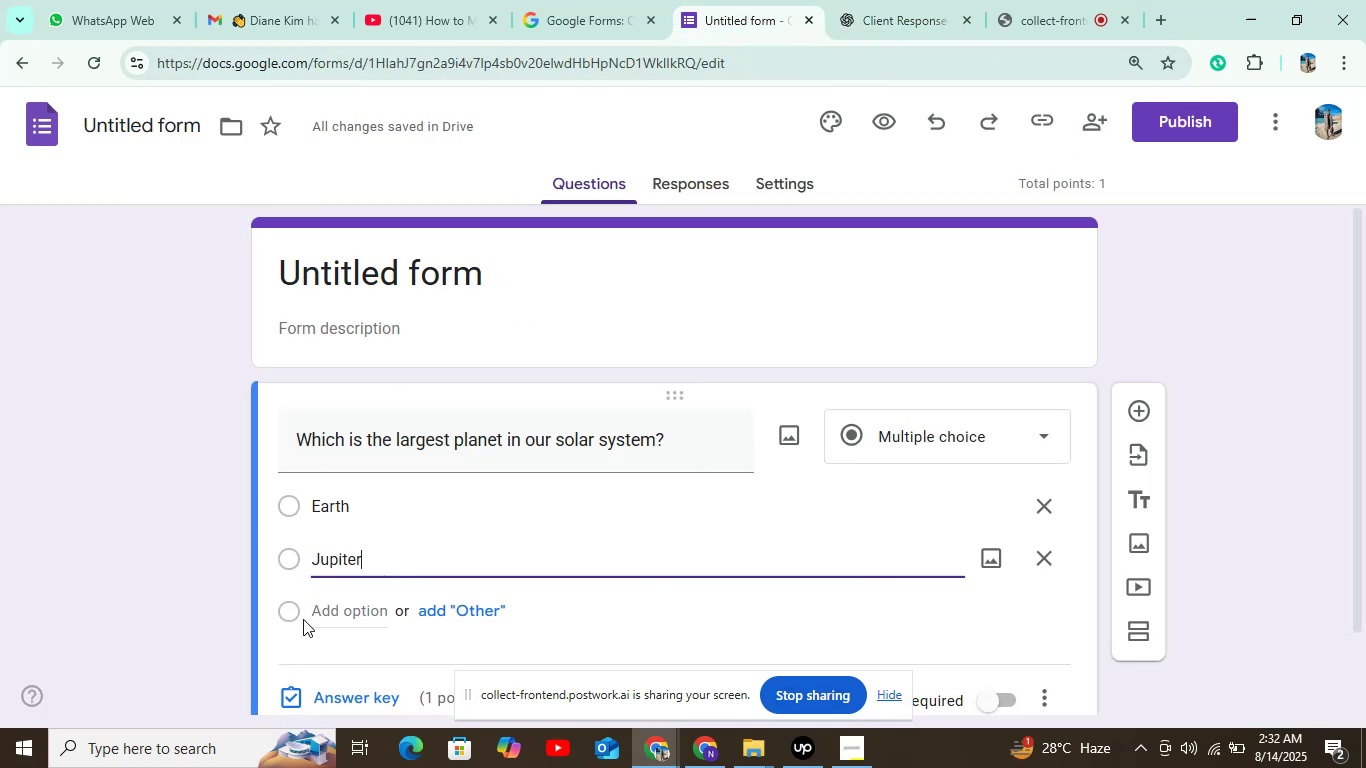 
left_click([315, 613])
 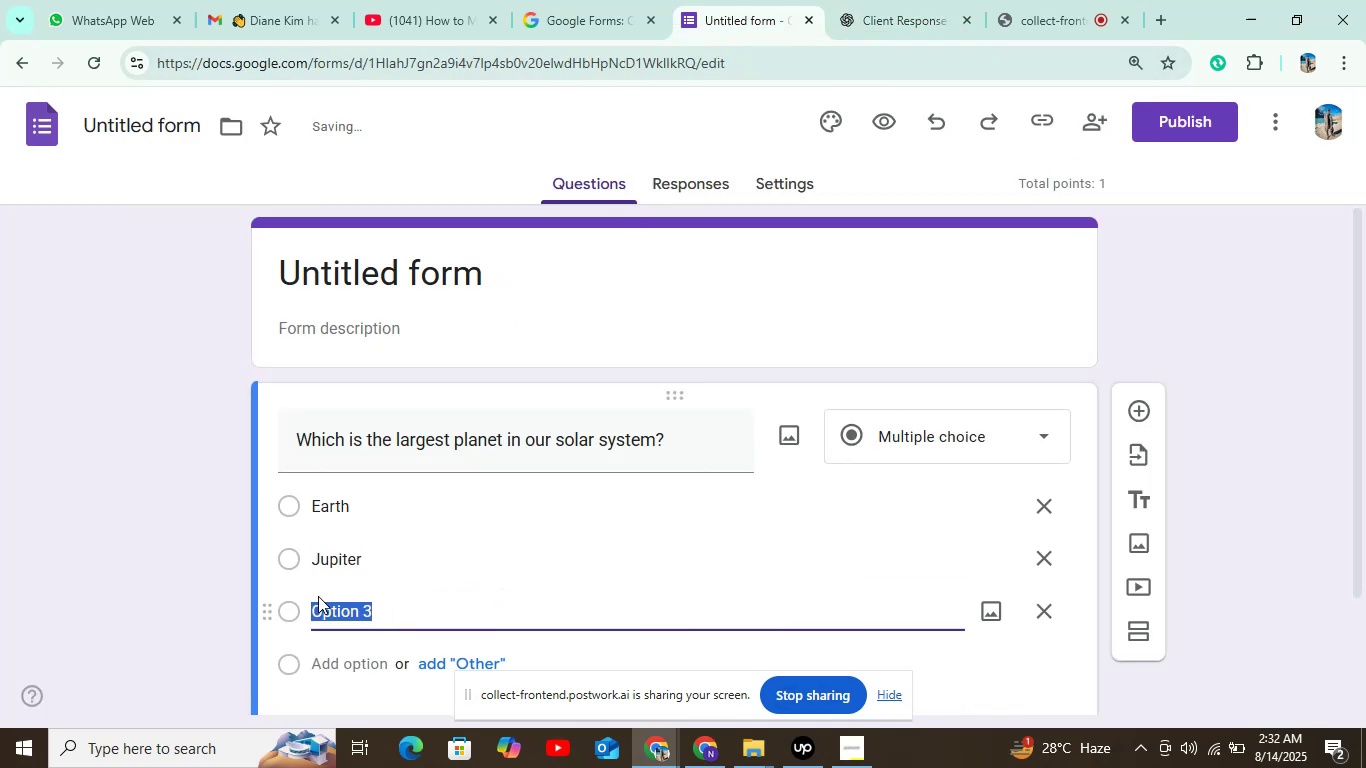 
key(Control+V)
 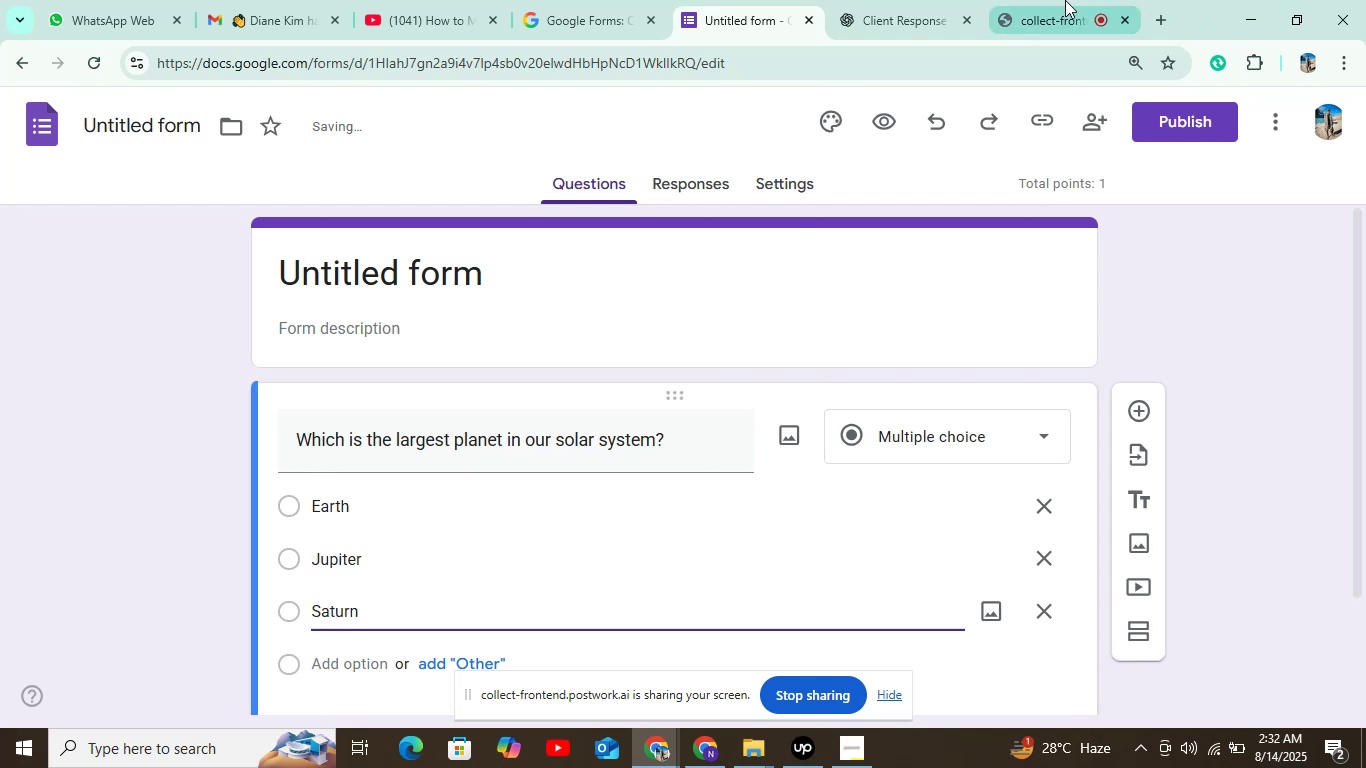 
left_click([891, 30])
 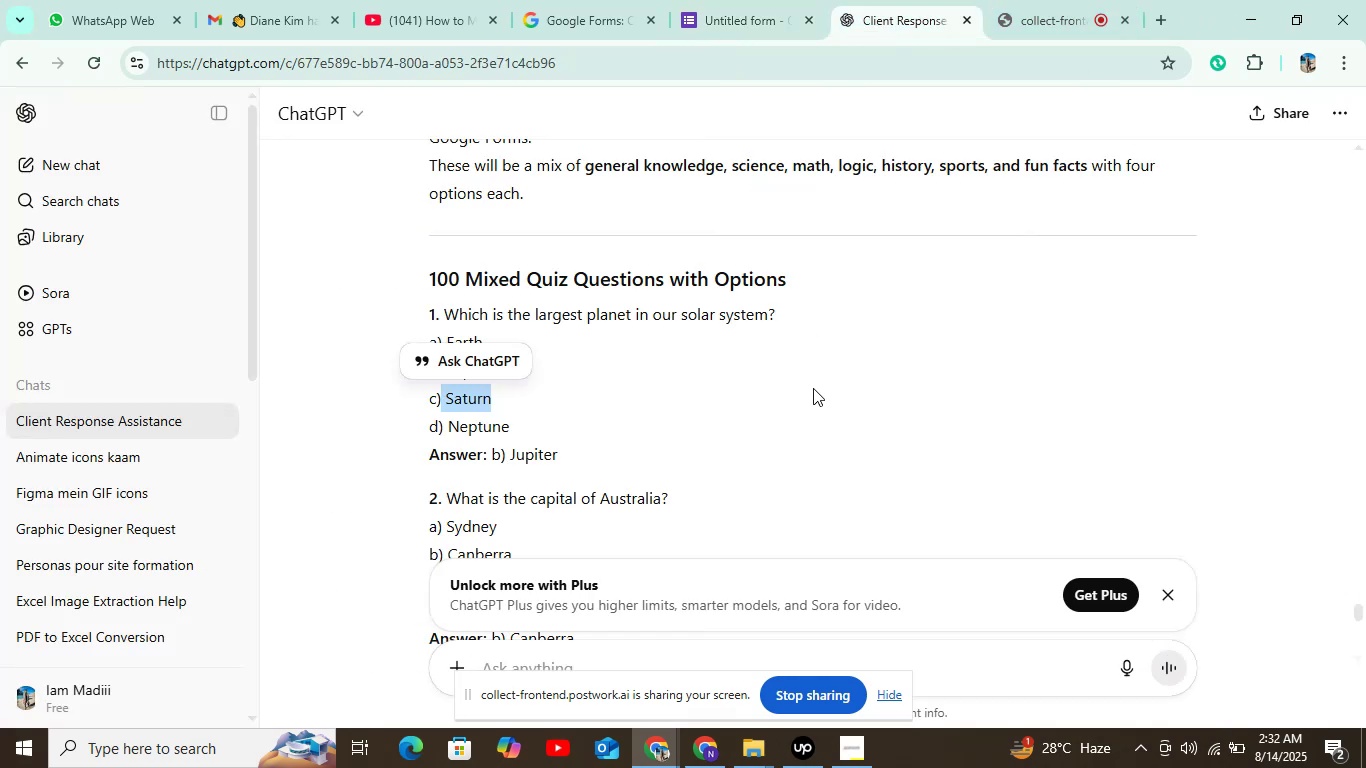 
scroll: coordinate [813, 388], scroll_direction: down, amount: 1.0
 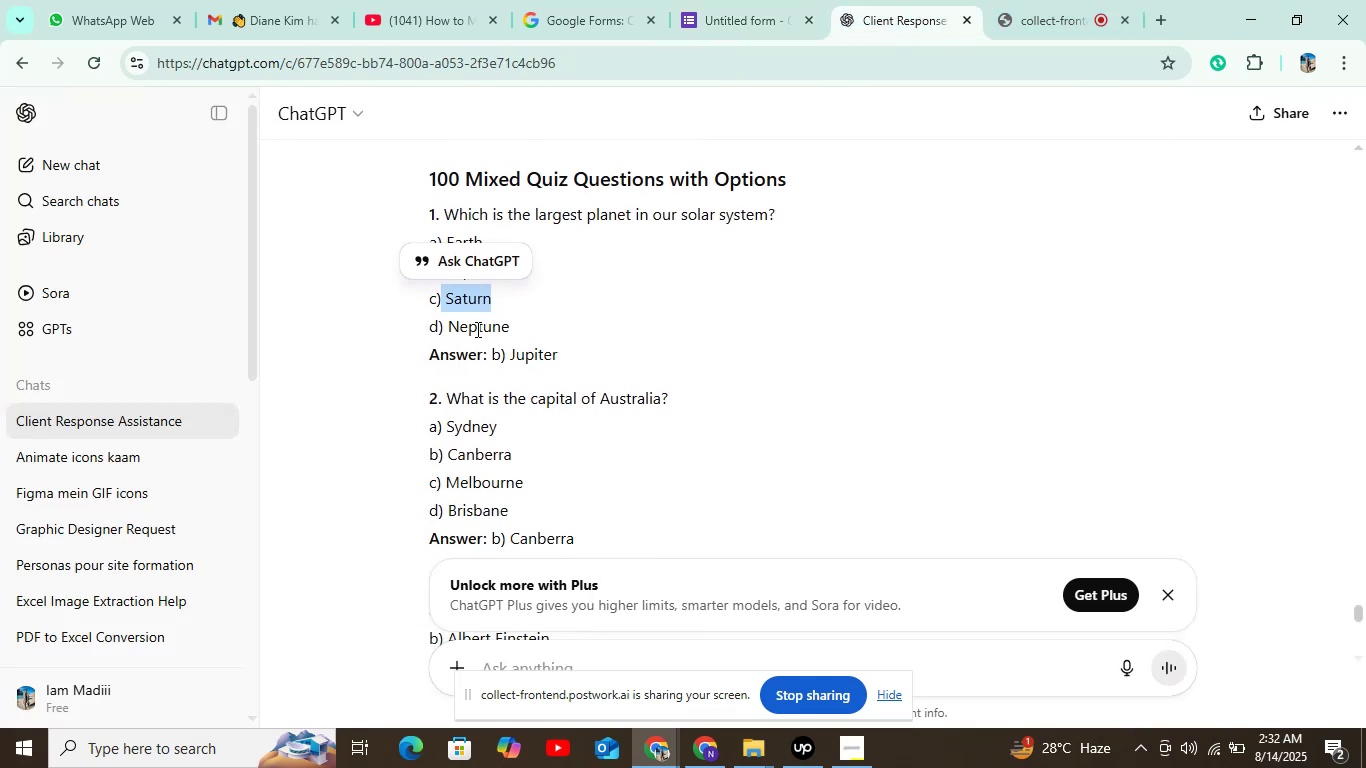 
left_click_drag(start_coordinate=[441, 323], to_coordinate=[515, 338])
 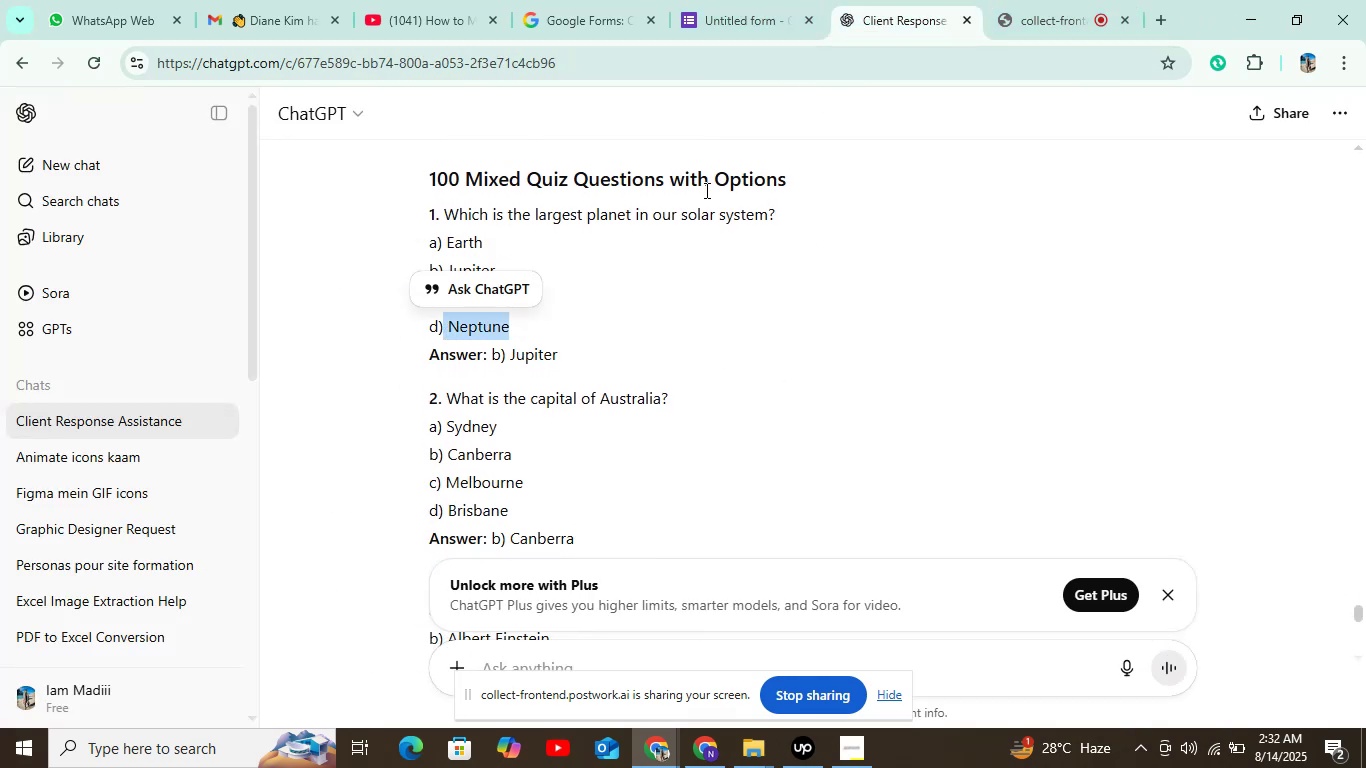 
key(Control+C)
 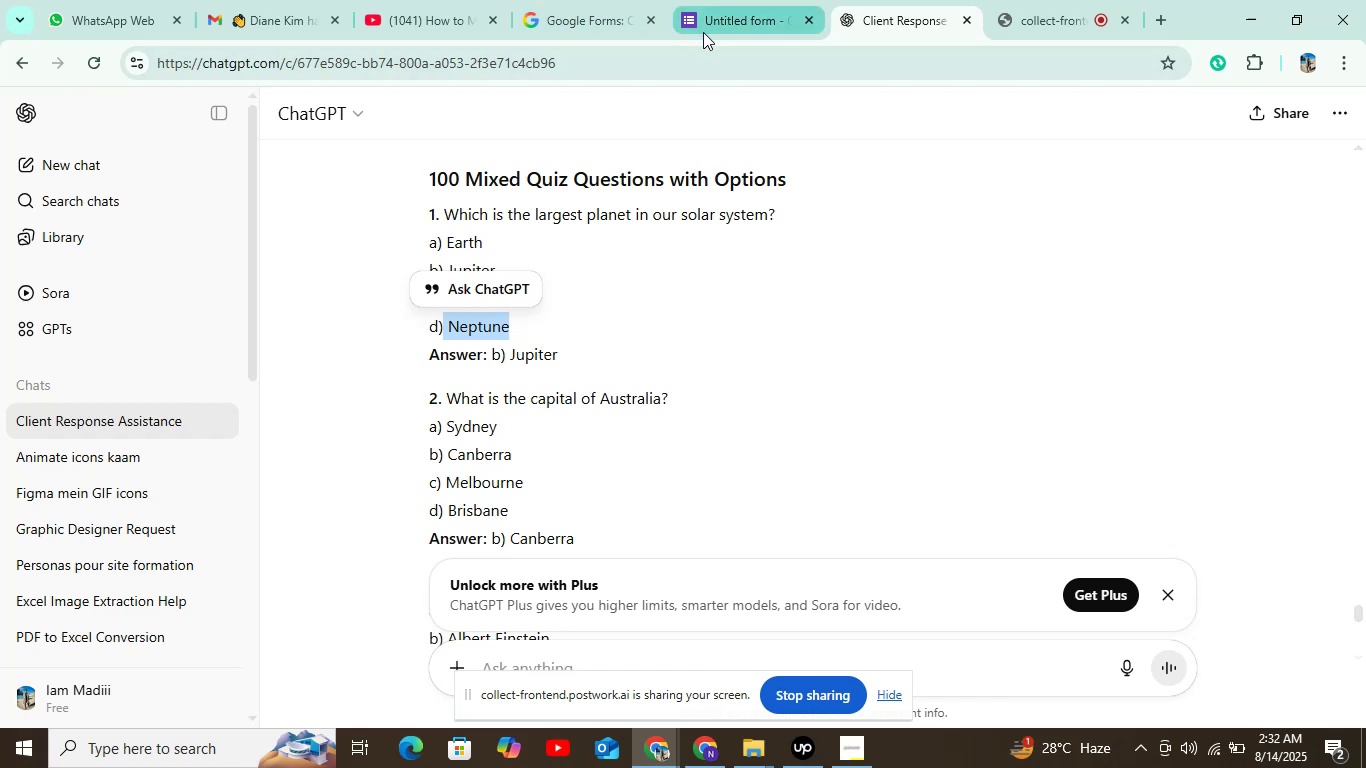 
left_click([731, 23])
 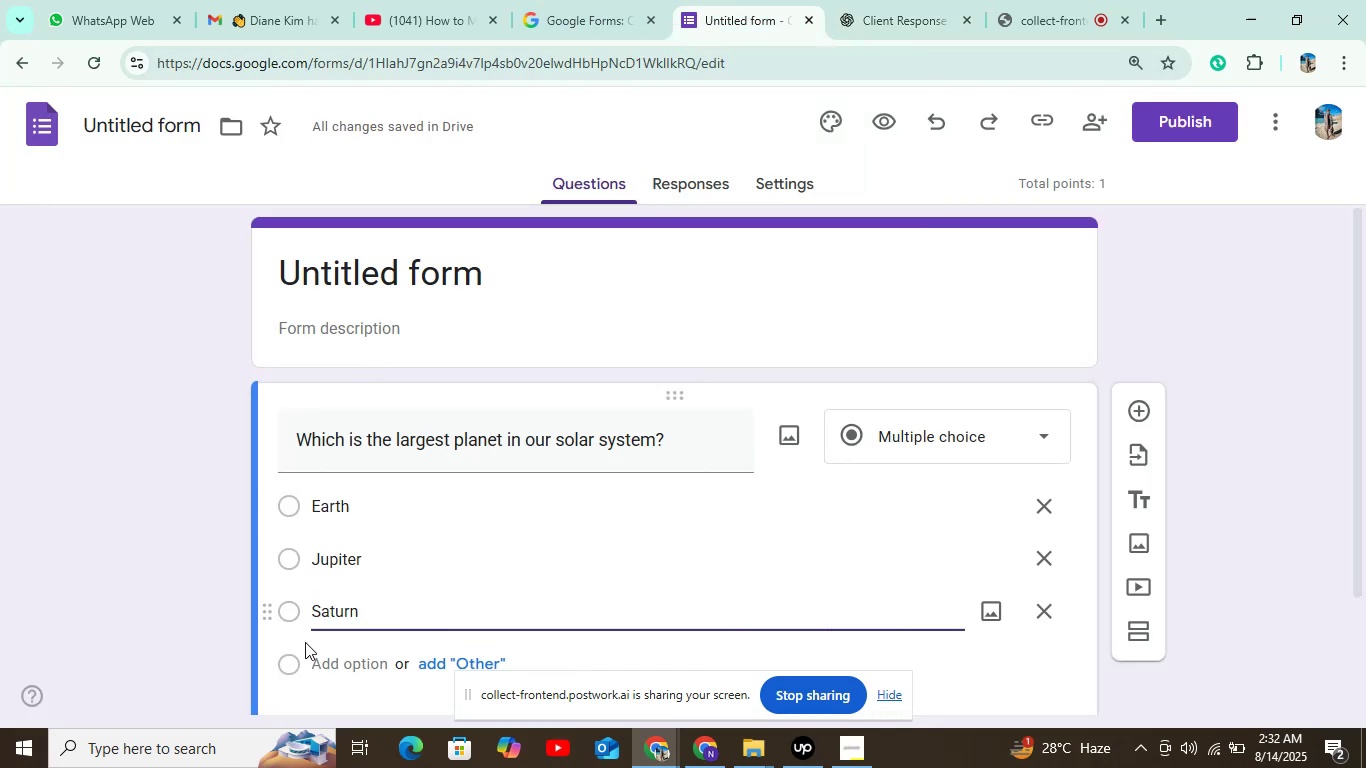 
left_click([307, 659])
 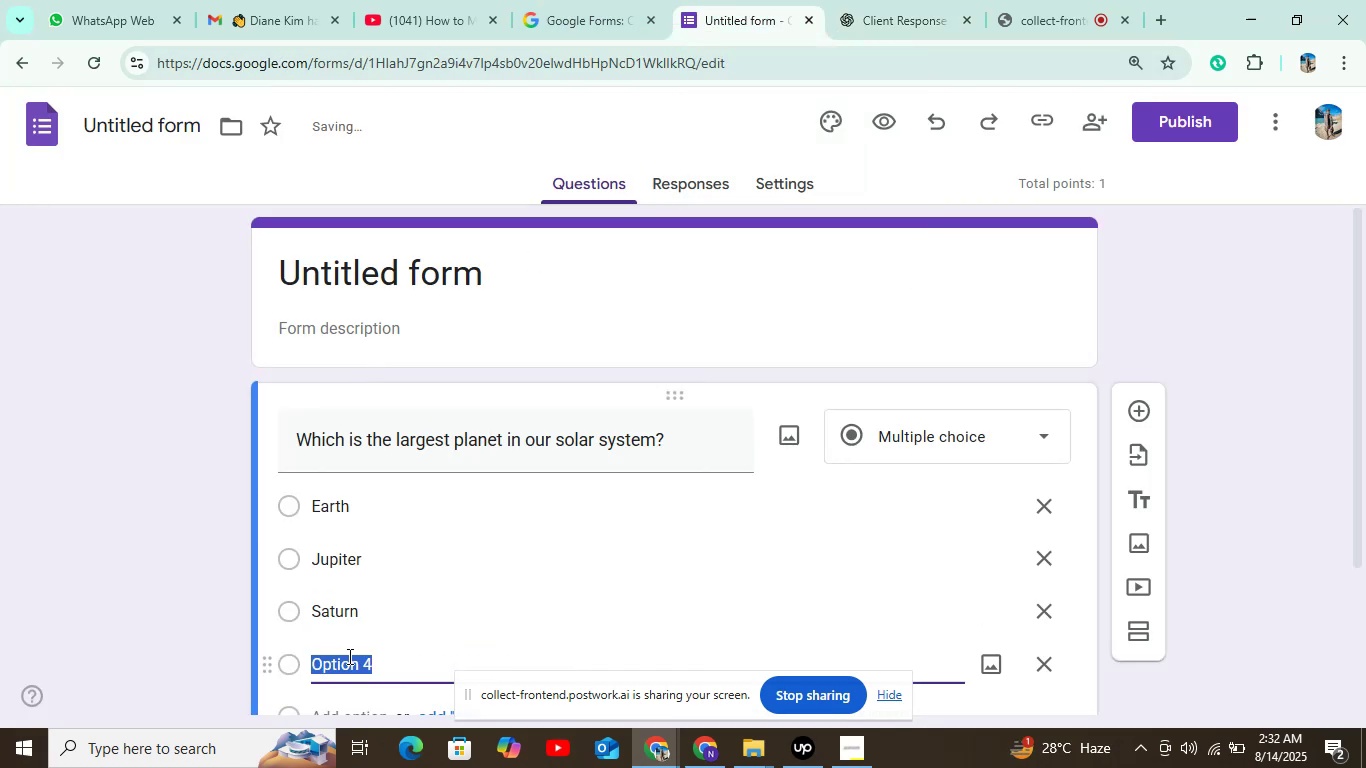 
key(Control+V)
 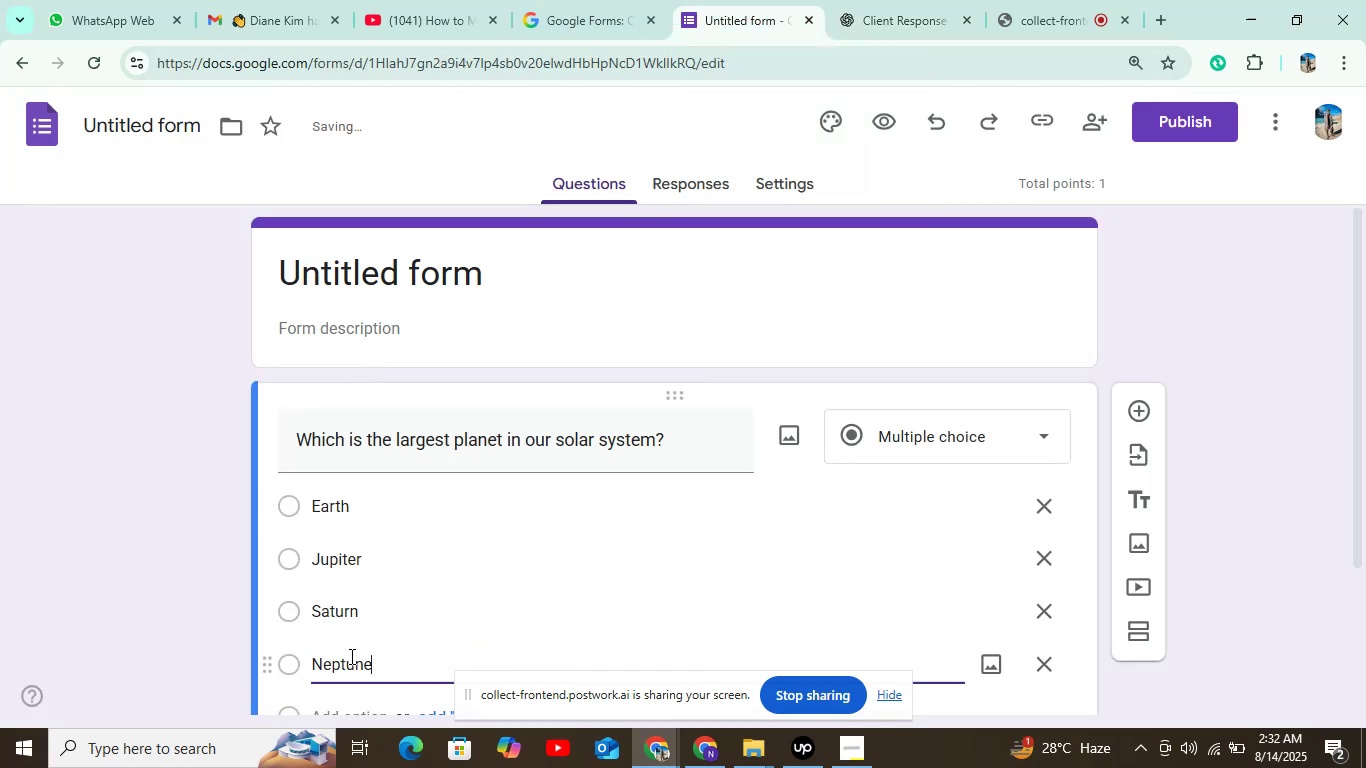 
scroll: coordinate [621, 532], scroll_direction: down, amount: 2.0
 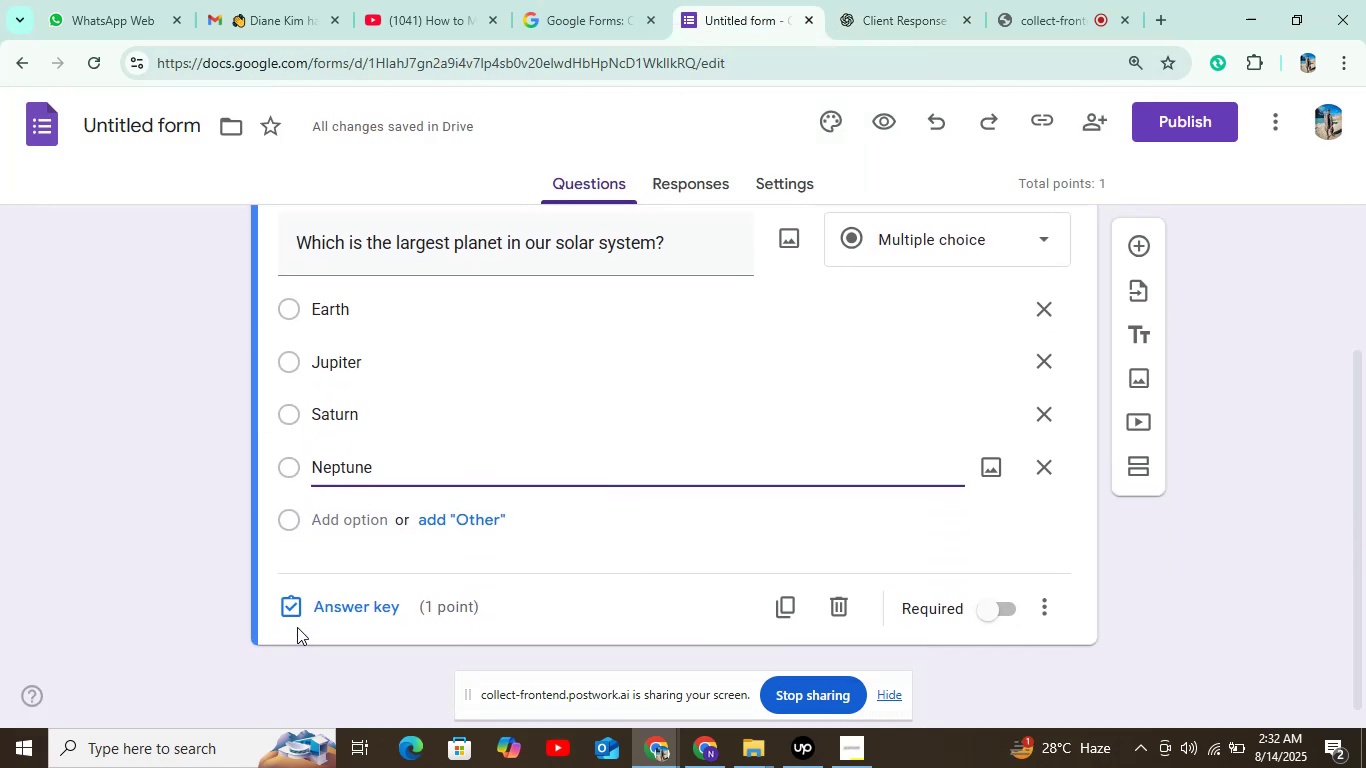 
left_click([303, 608])
 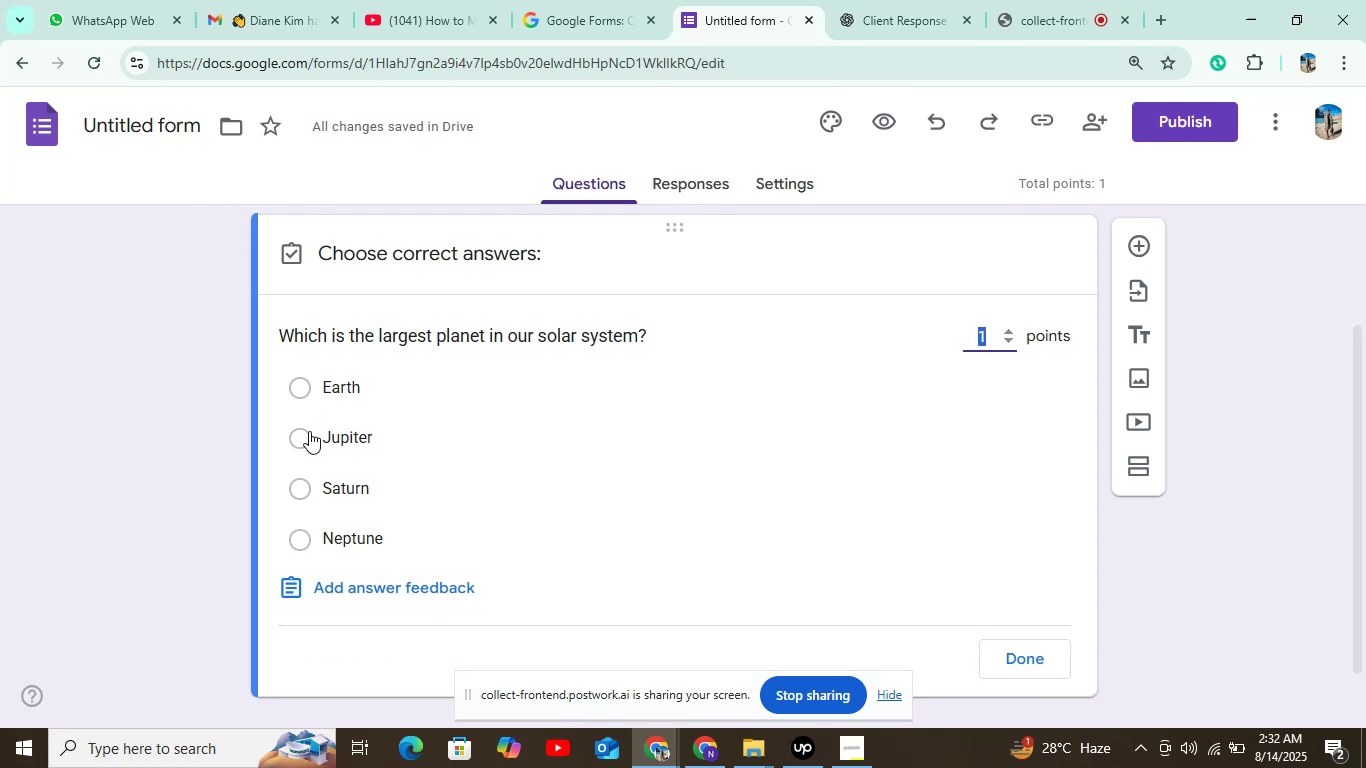 
left_click([303, 436])
 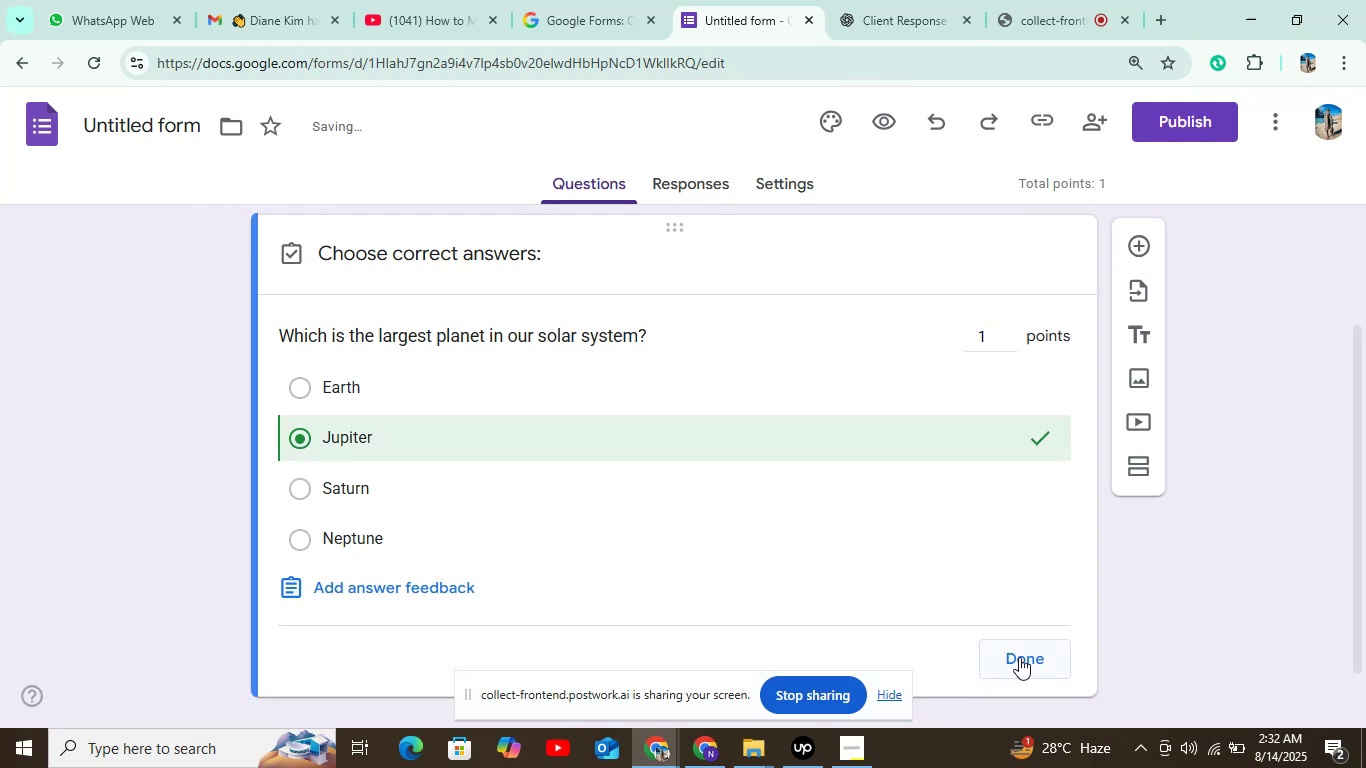 
left_click([1021, 654])
 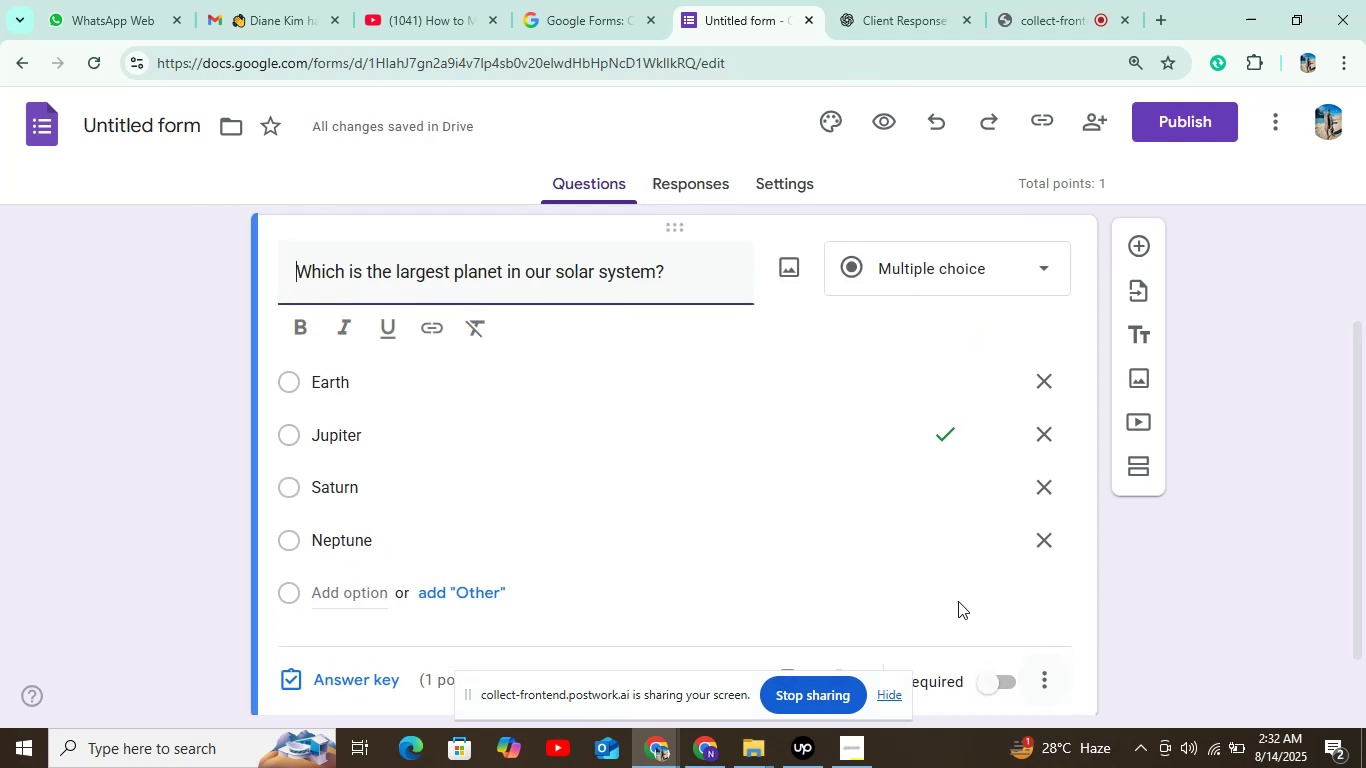 
scroll: coordinate [939, 585], scroll_direction: down, amount: 2.0
 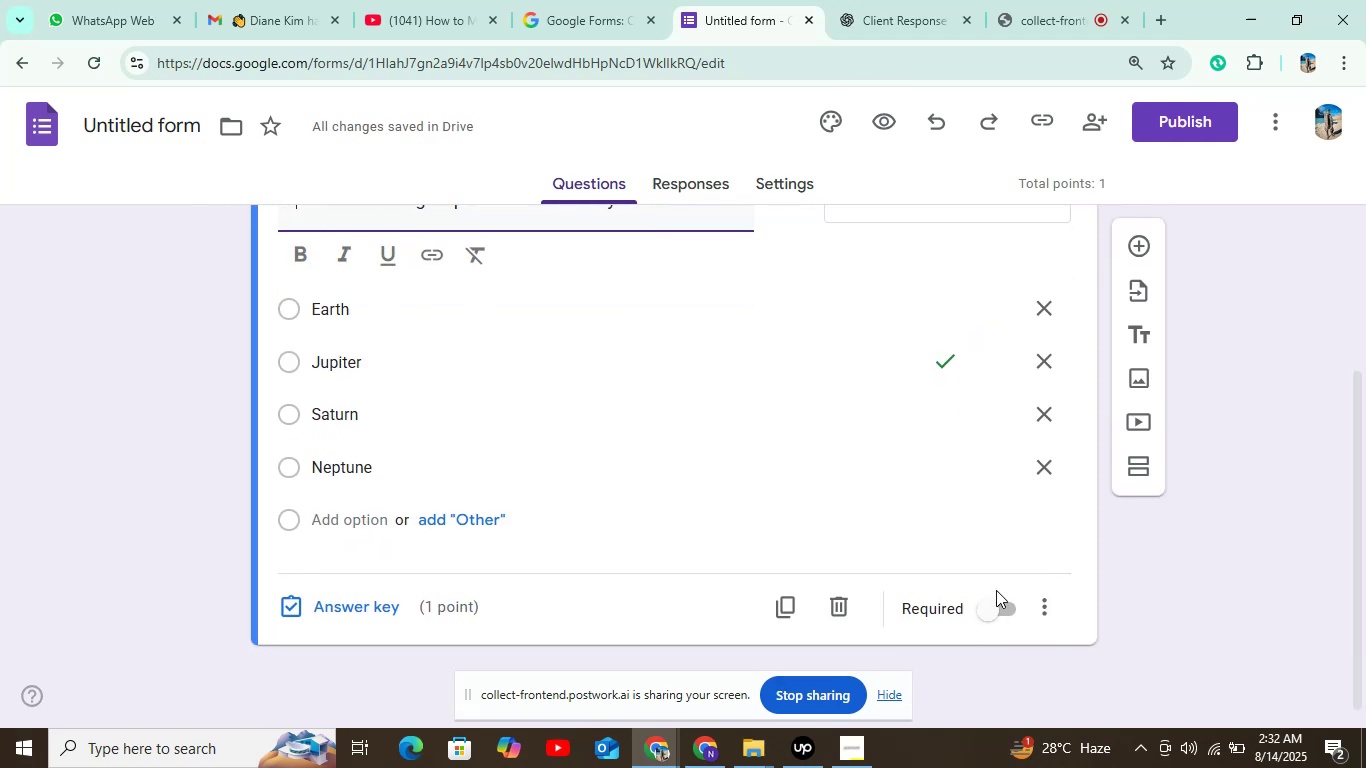 
left_click([993, 608])
 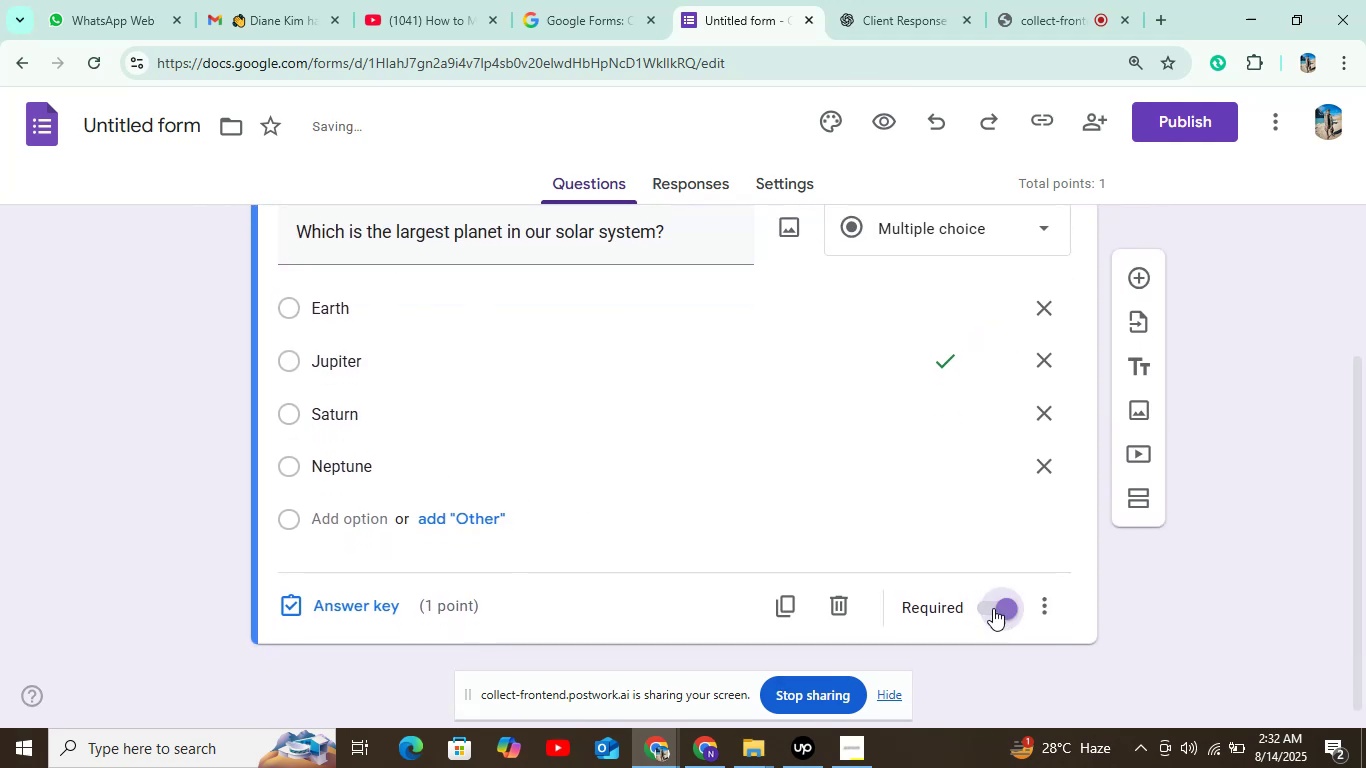 
double_click([993, 608])
 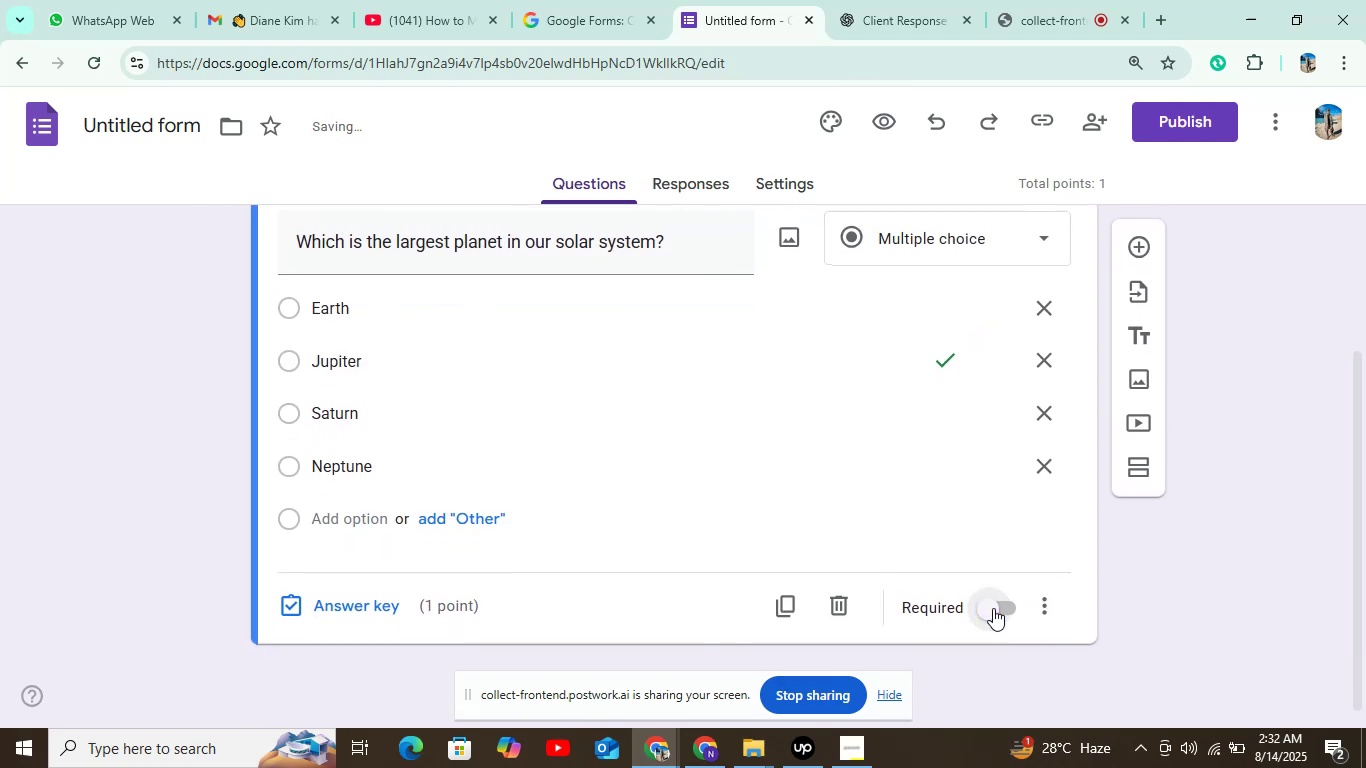 
left_click([993, 608])
 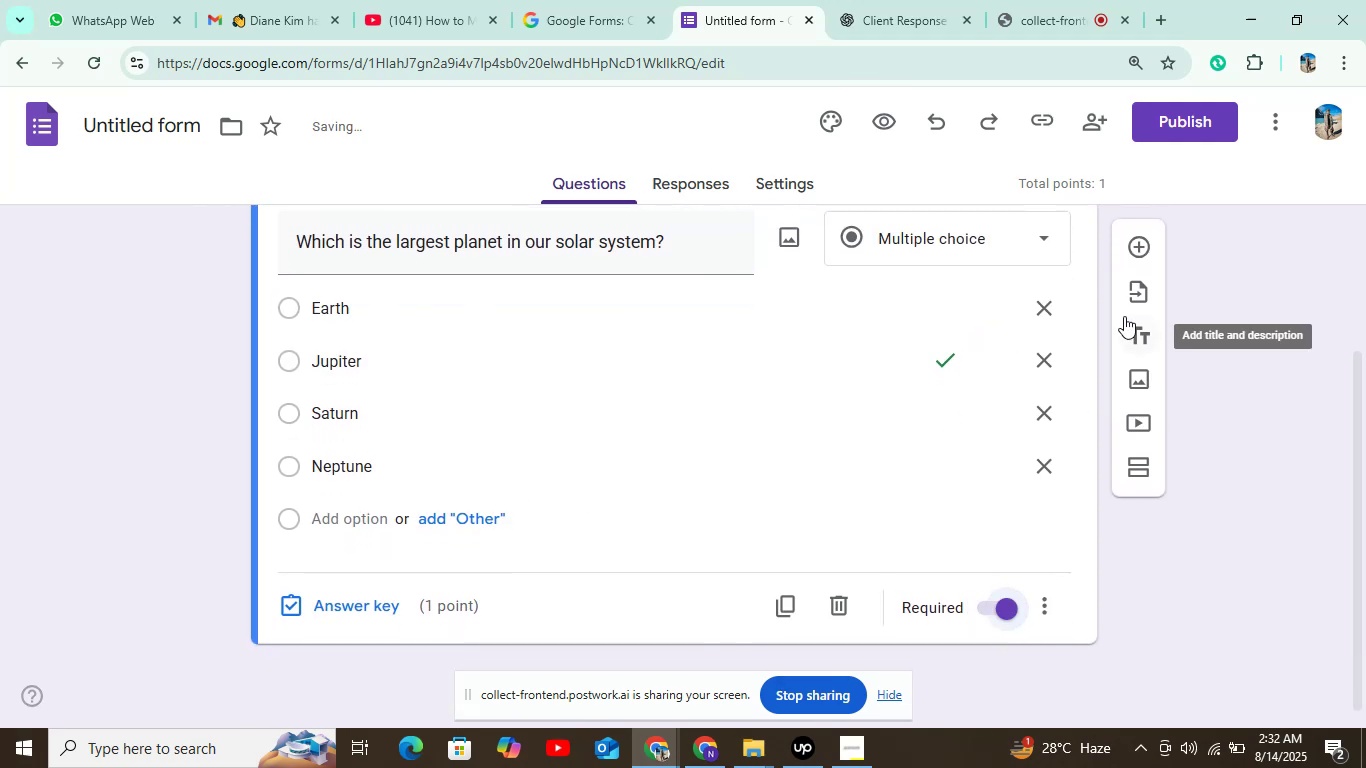 
left_click([1145, 240])
 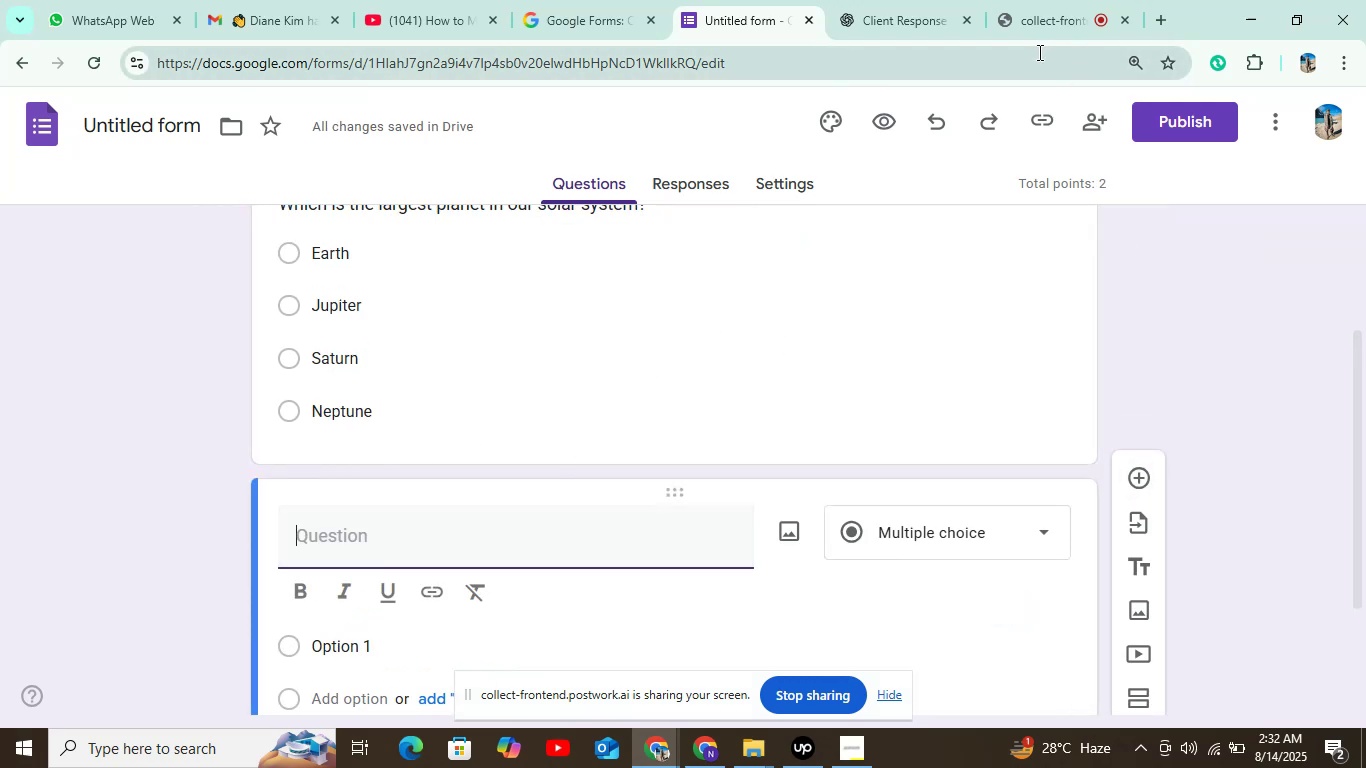 
left_click([908, 21])
 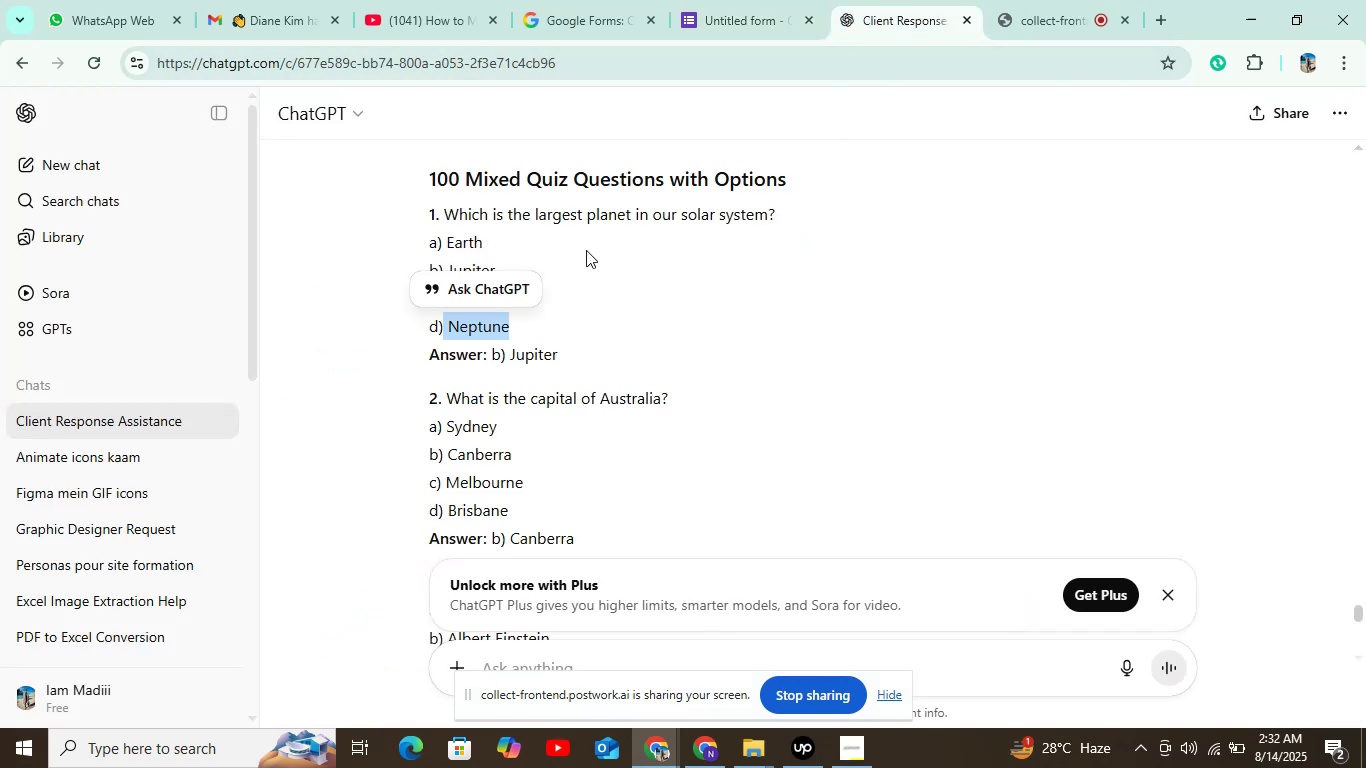 
right_click([586, 250])
 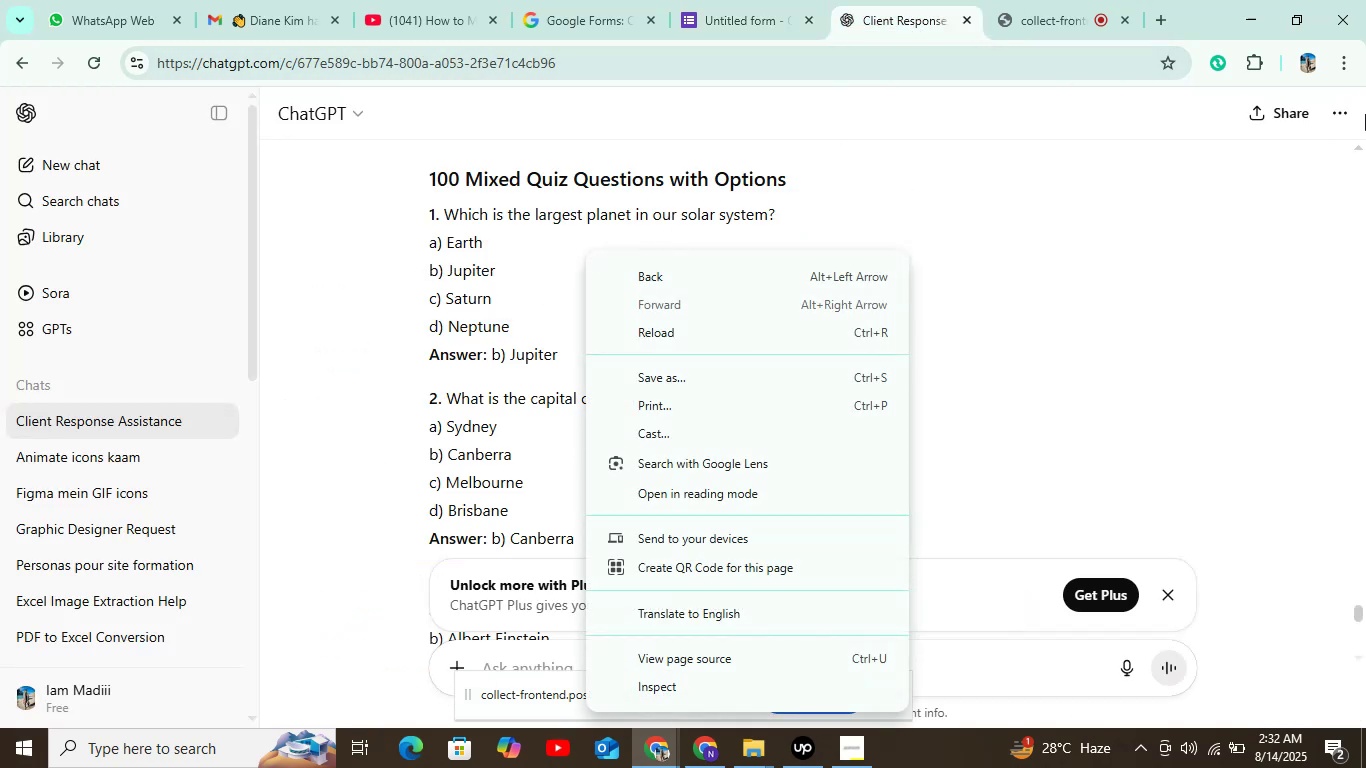 
left_click([1113, 185])
 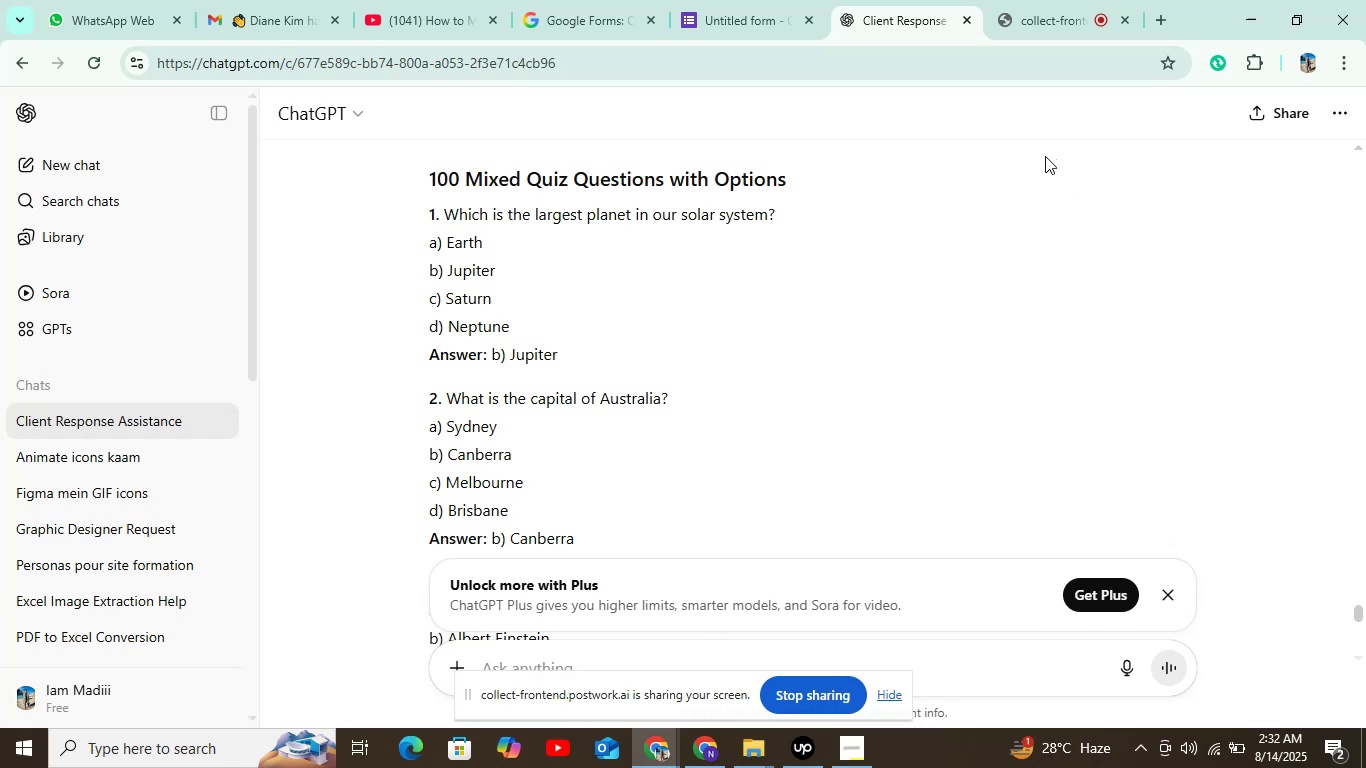 
wait(12.63)
 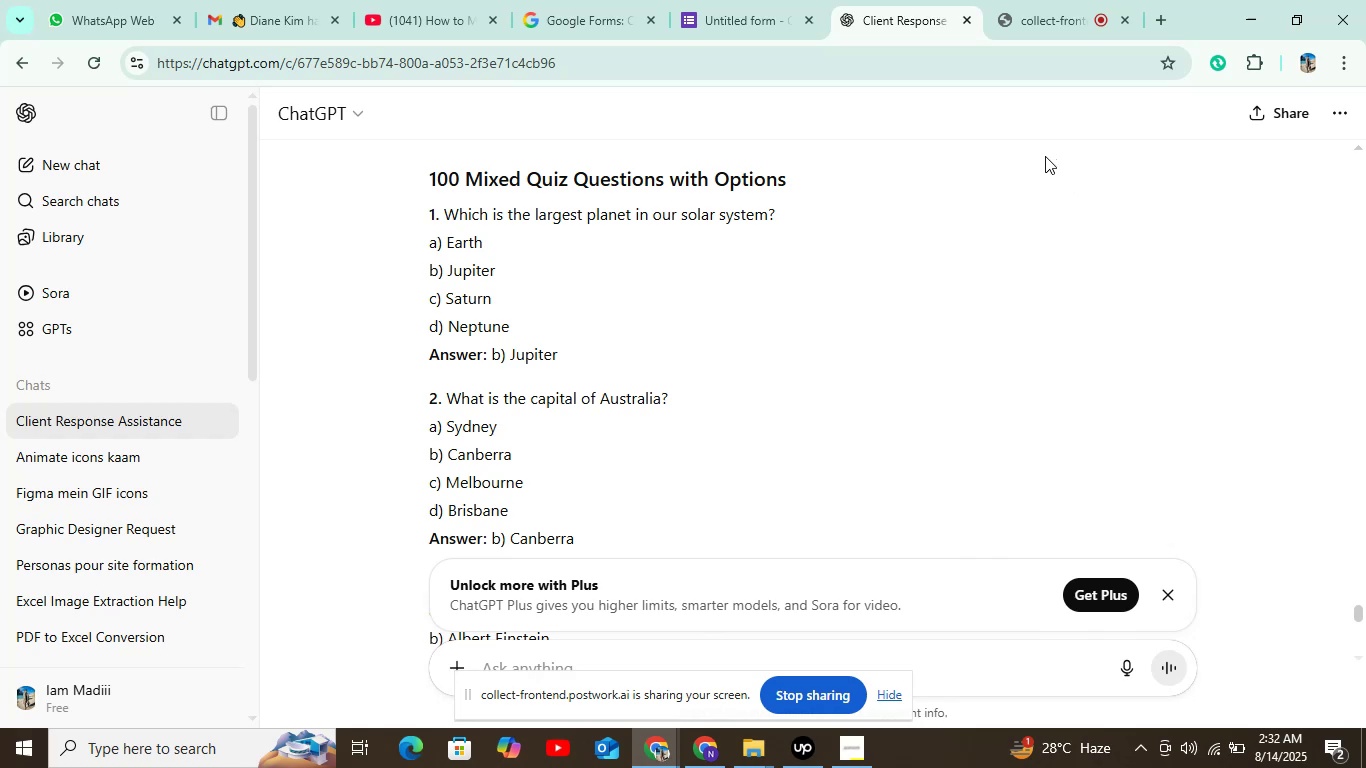 
left_click_drag(start_coordinate=[442, 399], to_coordinate=[696, 380])
 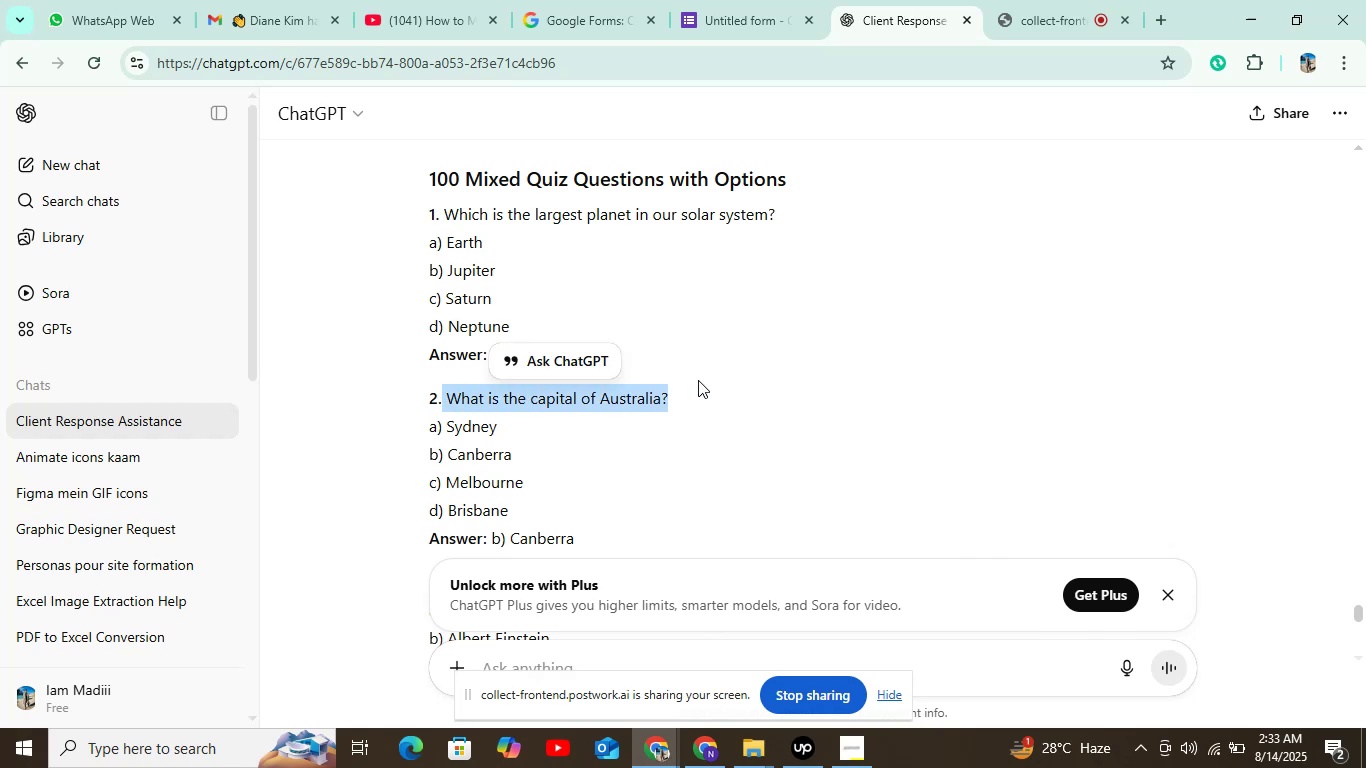 
key(Control+C)
 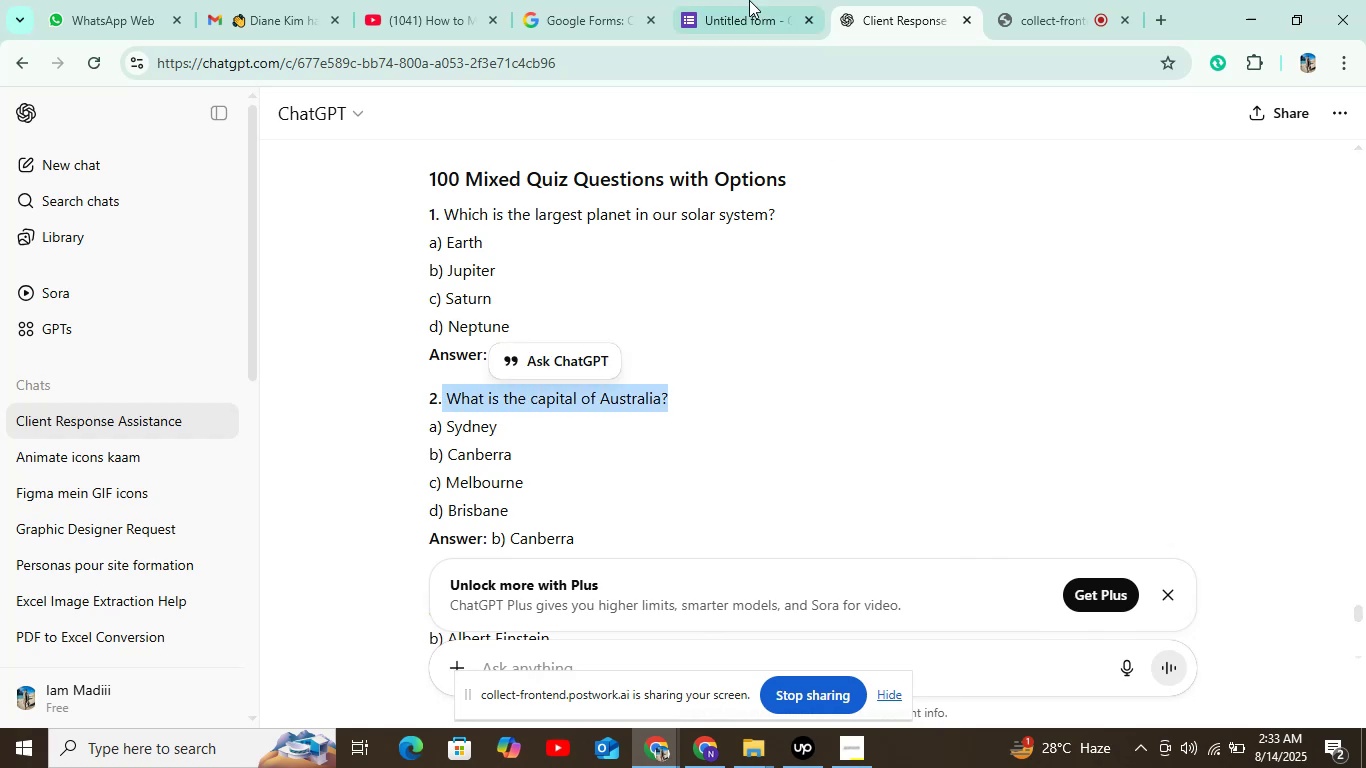 
left_click([741, 26])
 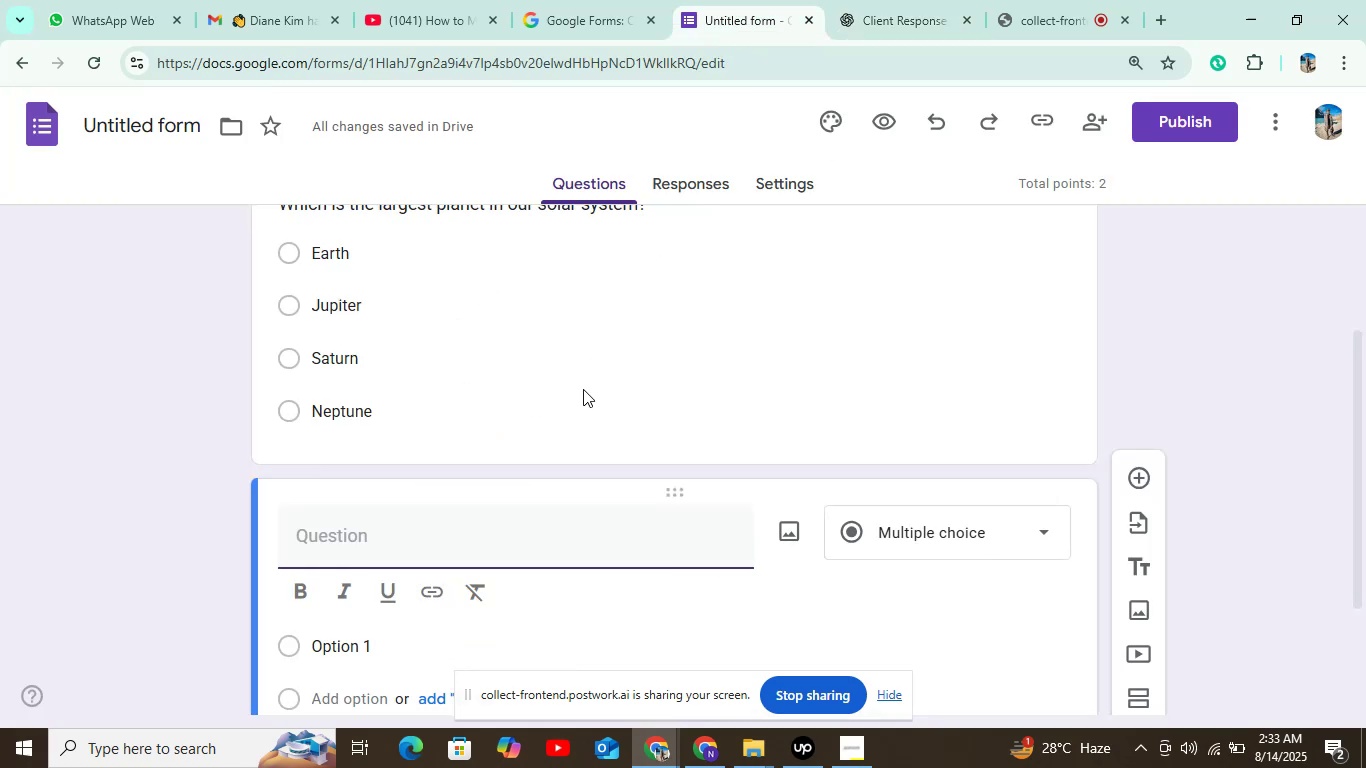 
key(Control+V)
 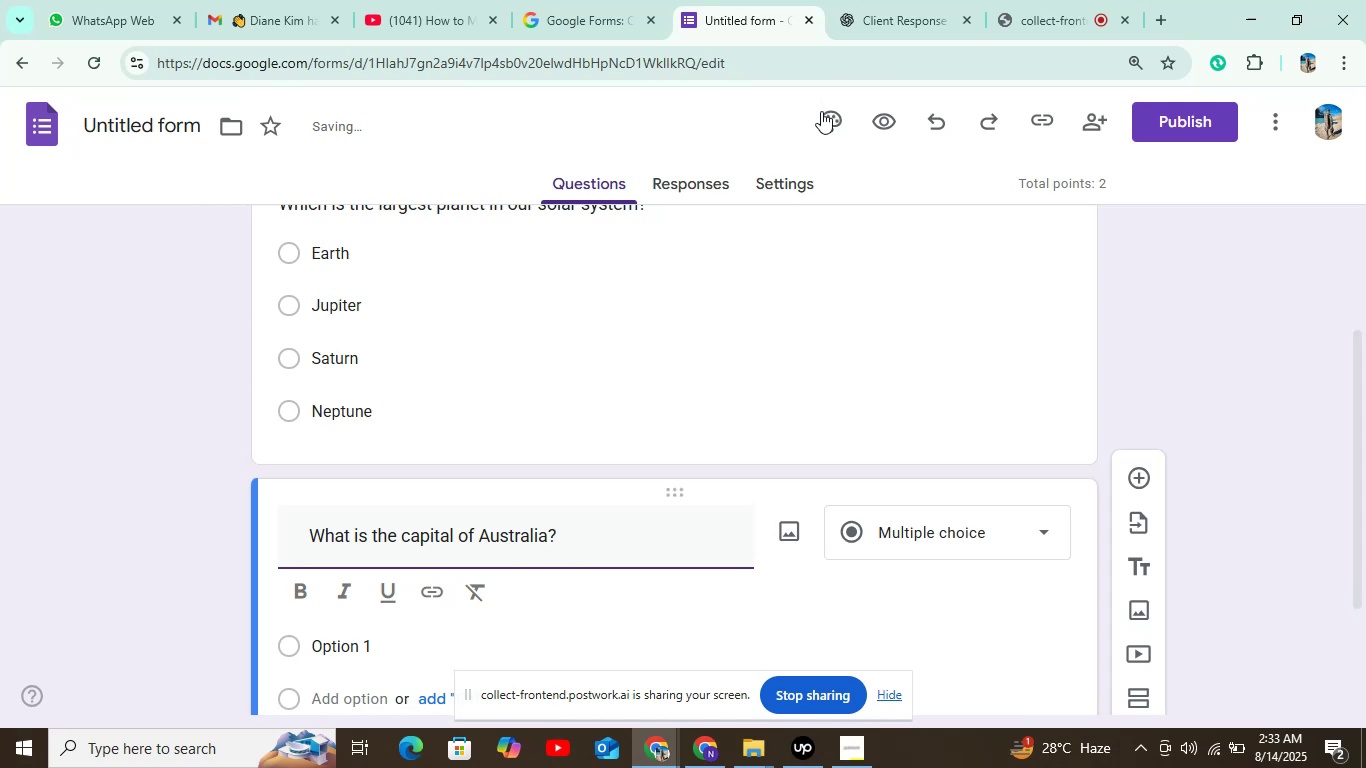 
left_click([910, 9])
 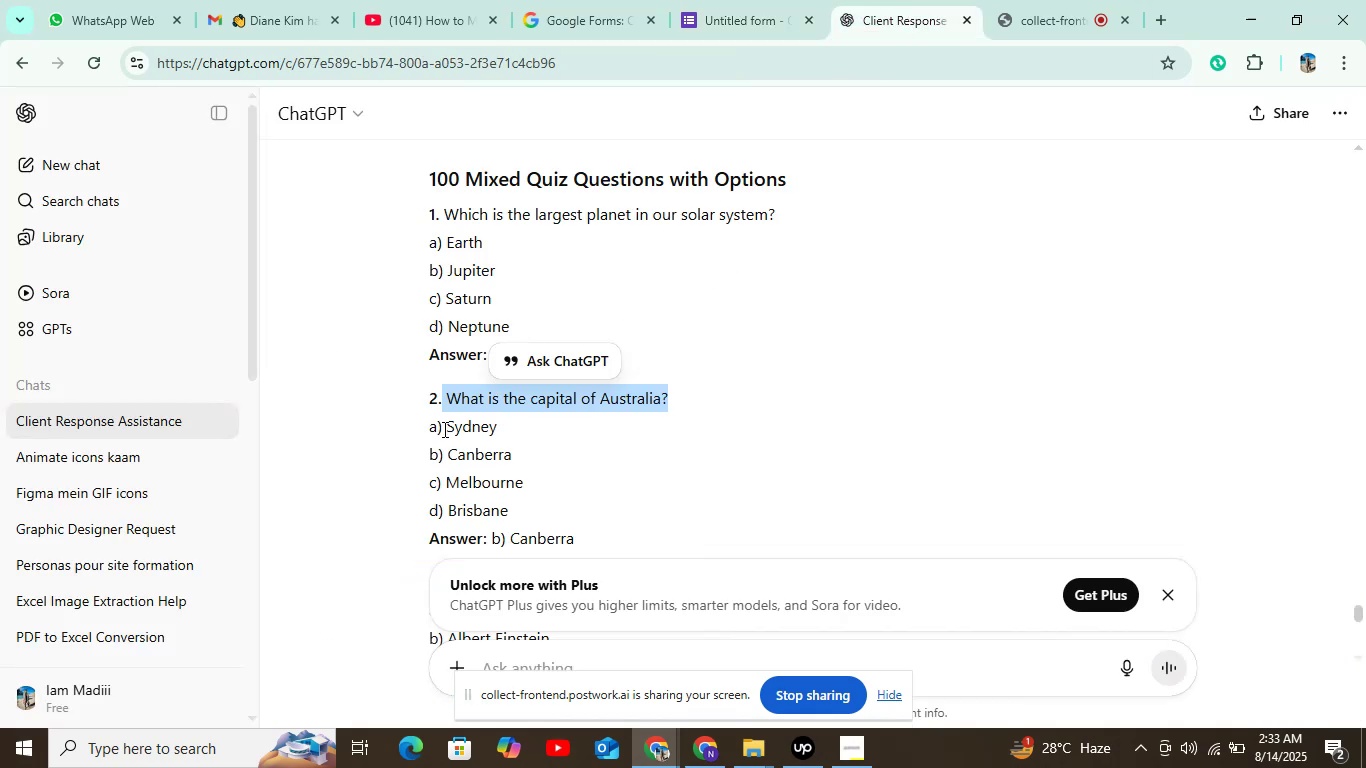 
left_click_drag(start_coordinate=[447, 425], to_coordinate=[510, 425])
 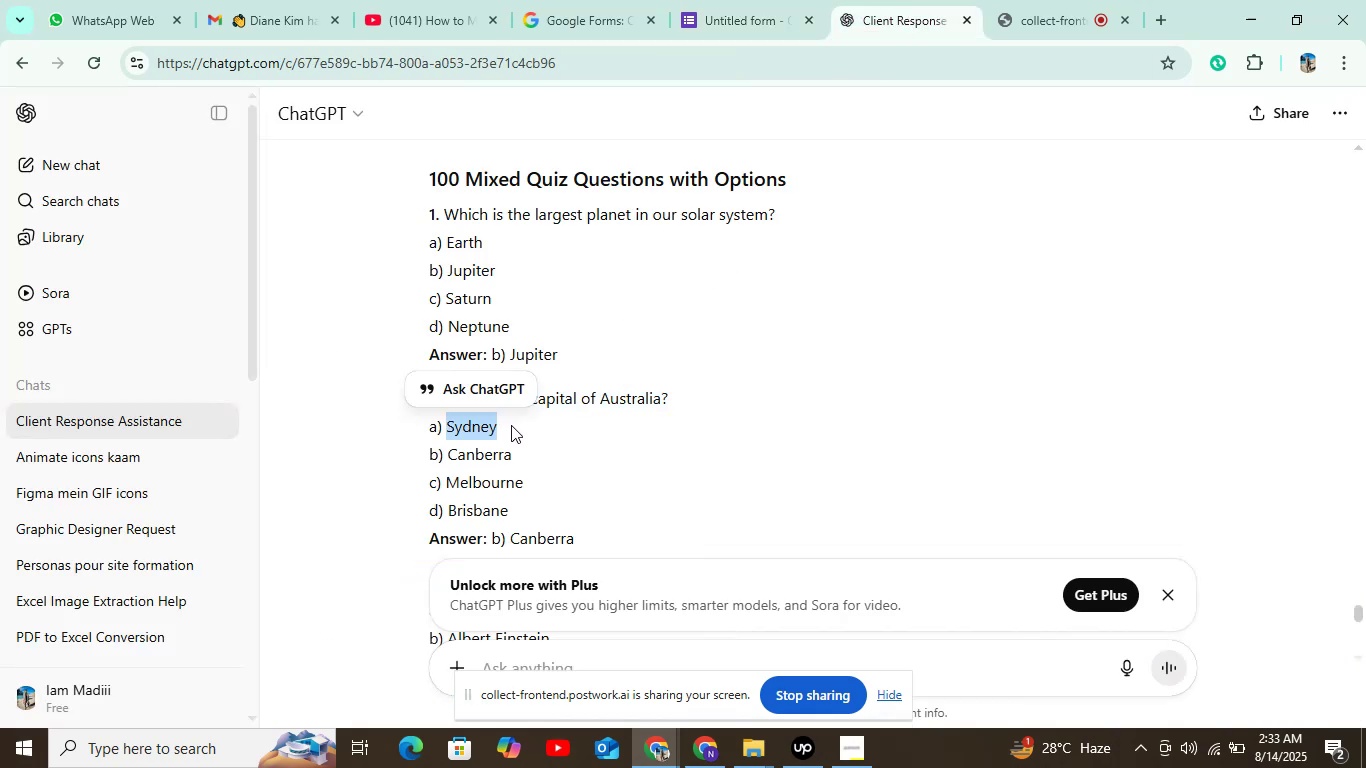 
key(Control+ControlLeft)
 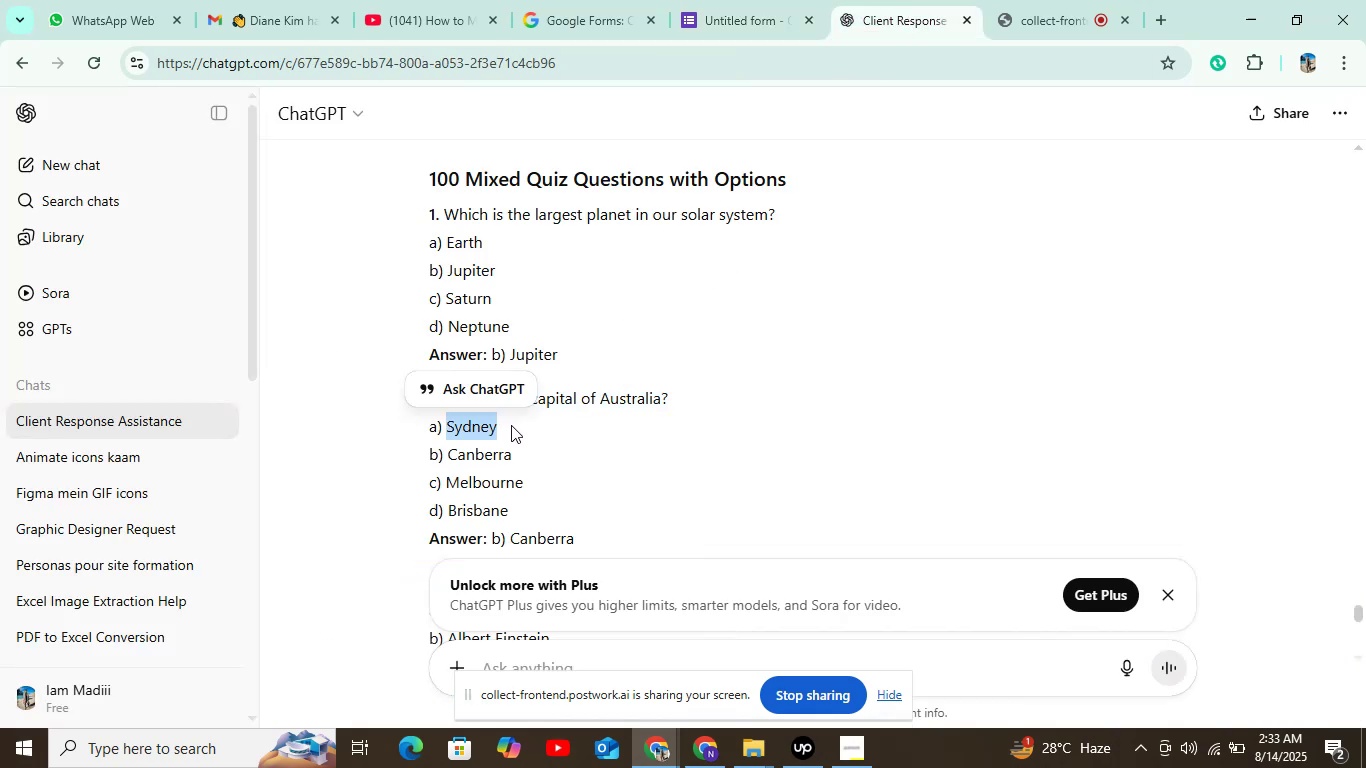 
key(Control+C)
 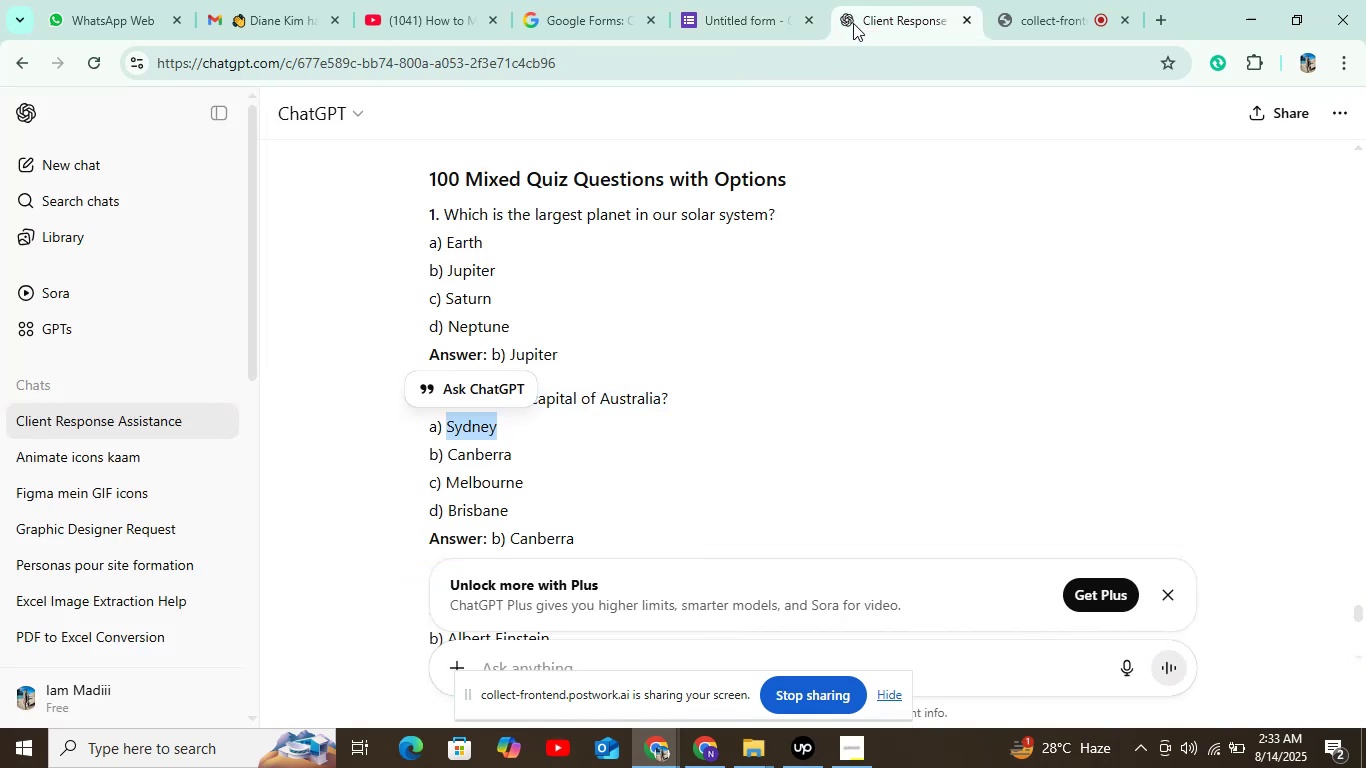 
left_click([744, 21])
 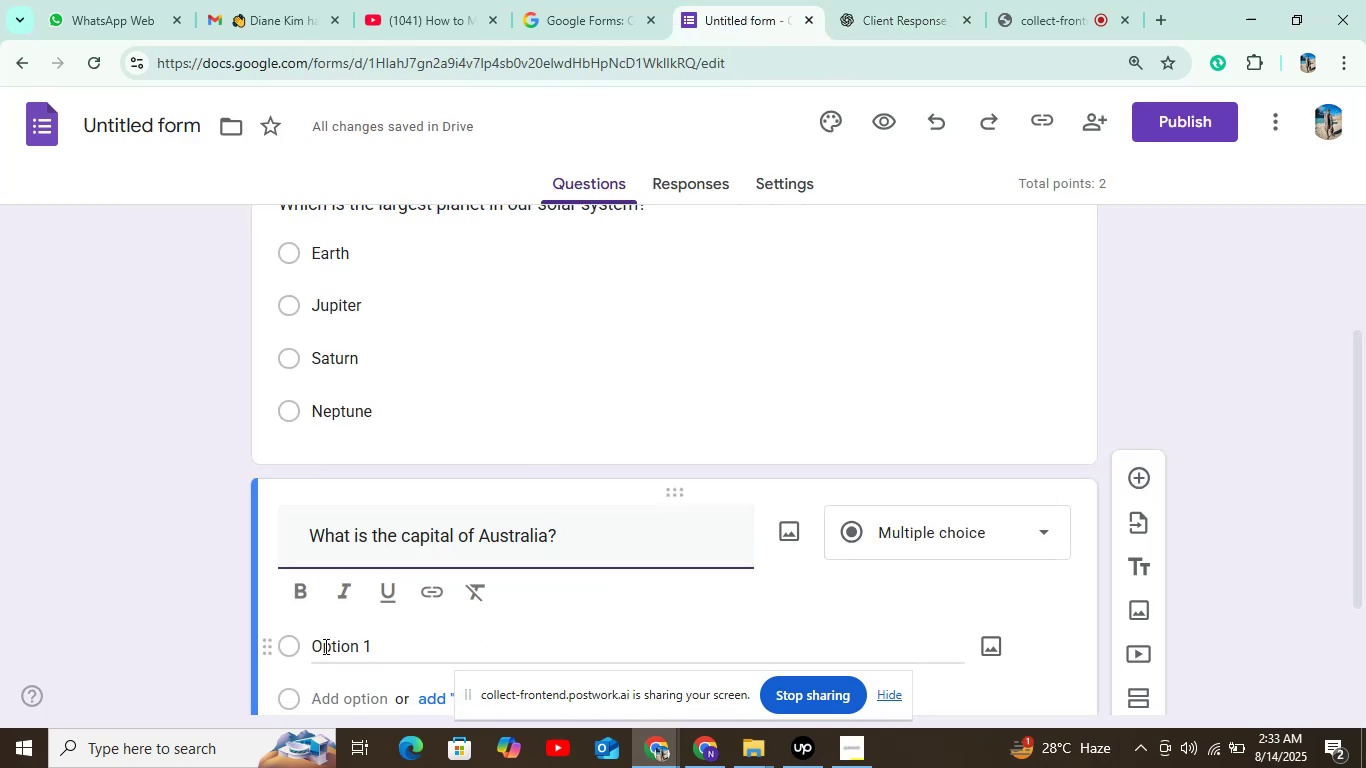 
left_click([324, 646])
 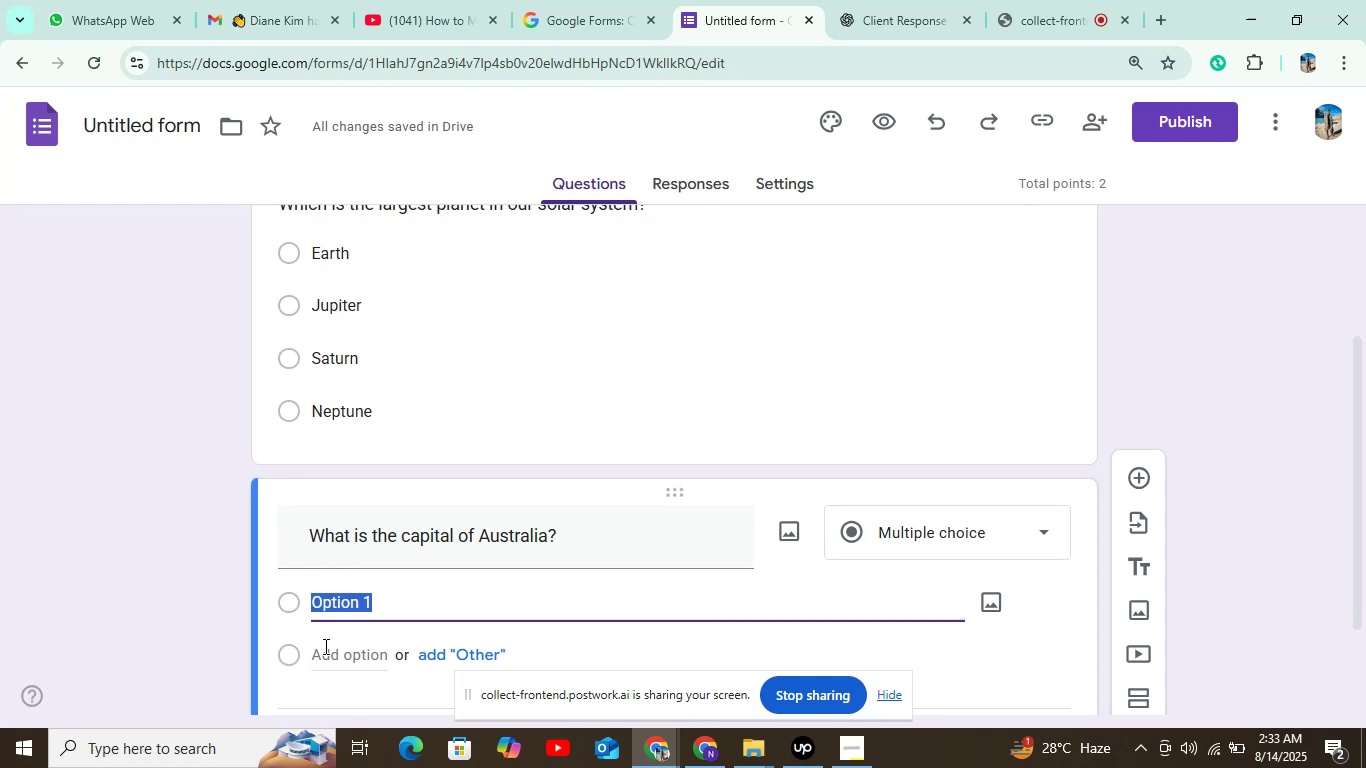 
key(Control+V)
 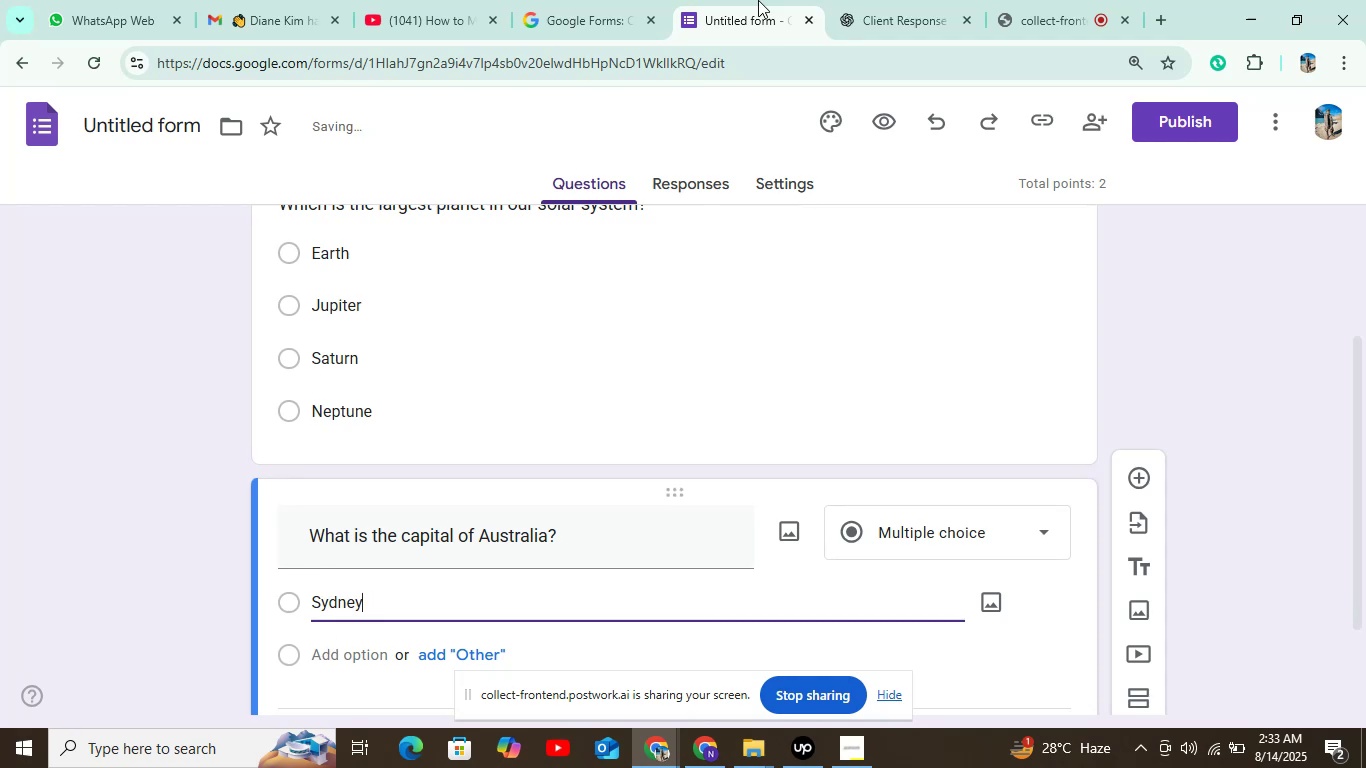 
left_click([871, 18])
 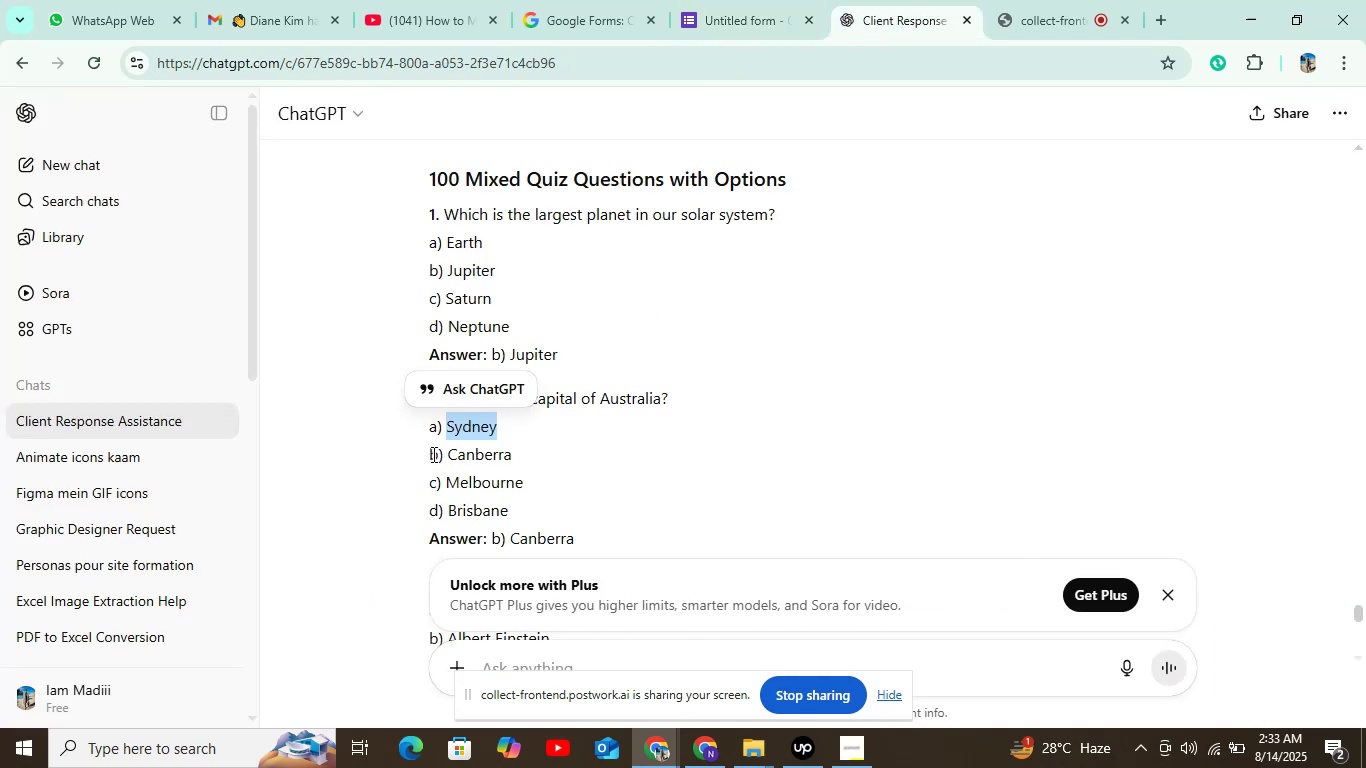 
left_click_drag(start_coordinate=[448, 457], to_coordinate=[523, 458])
 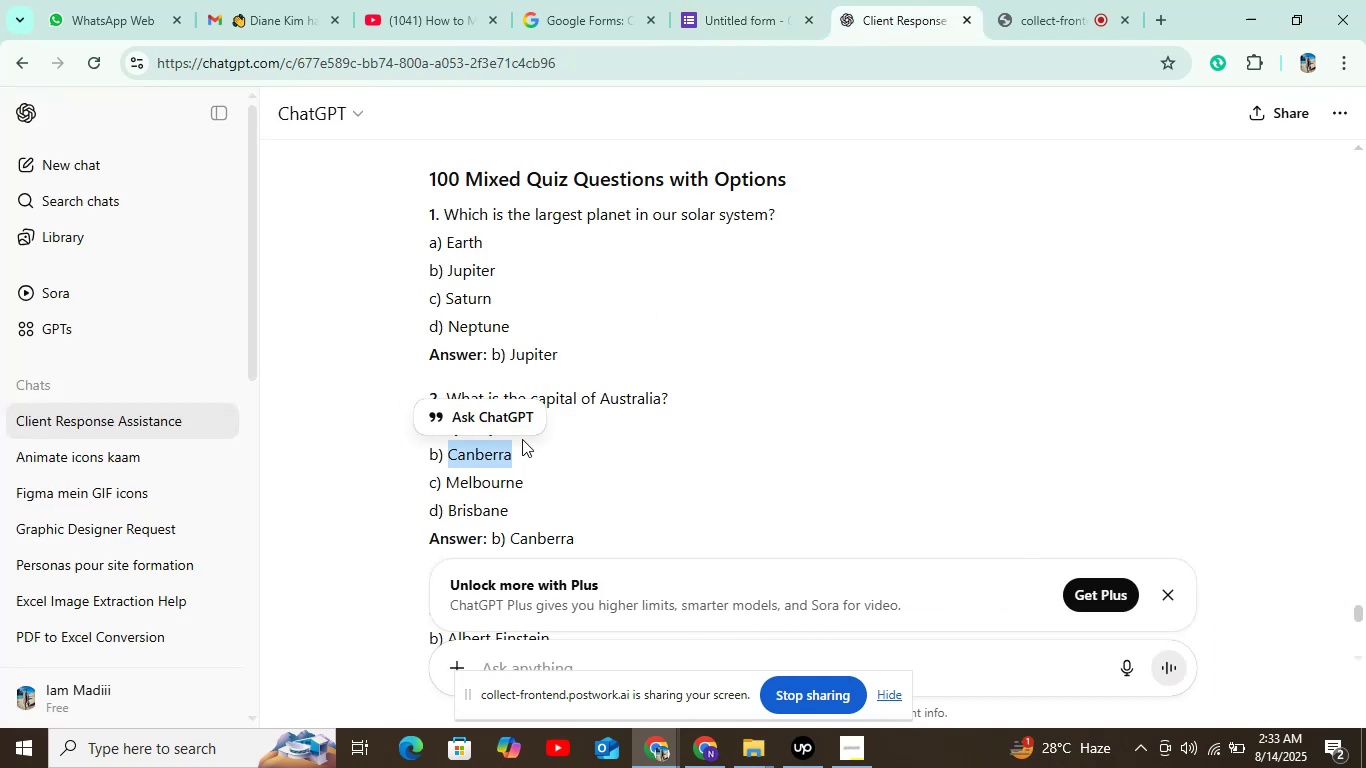 
key(Control+C)
 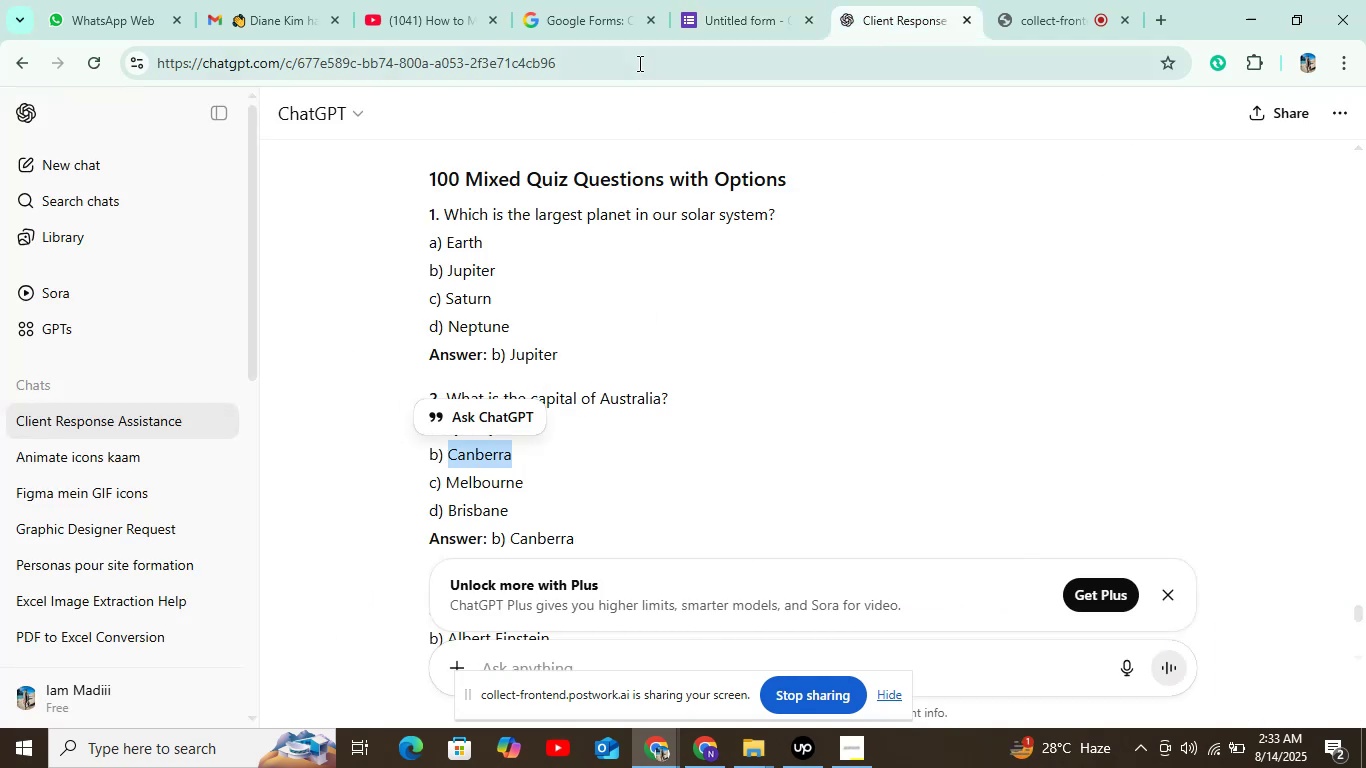 
left_click([727, 18])
 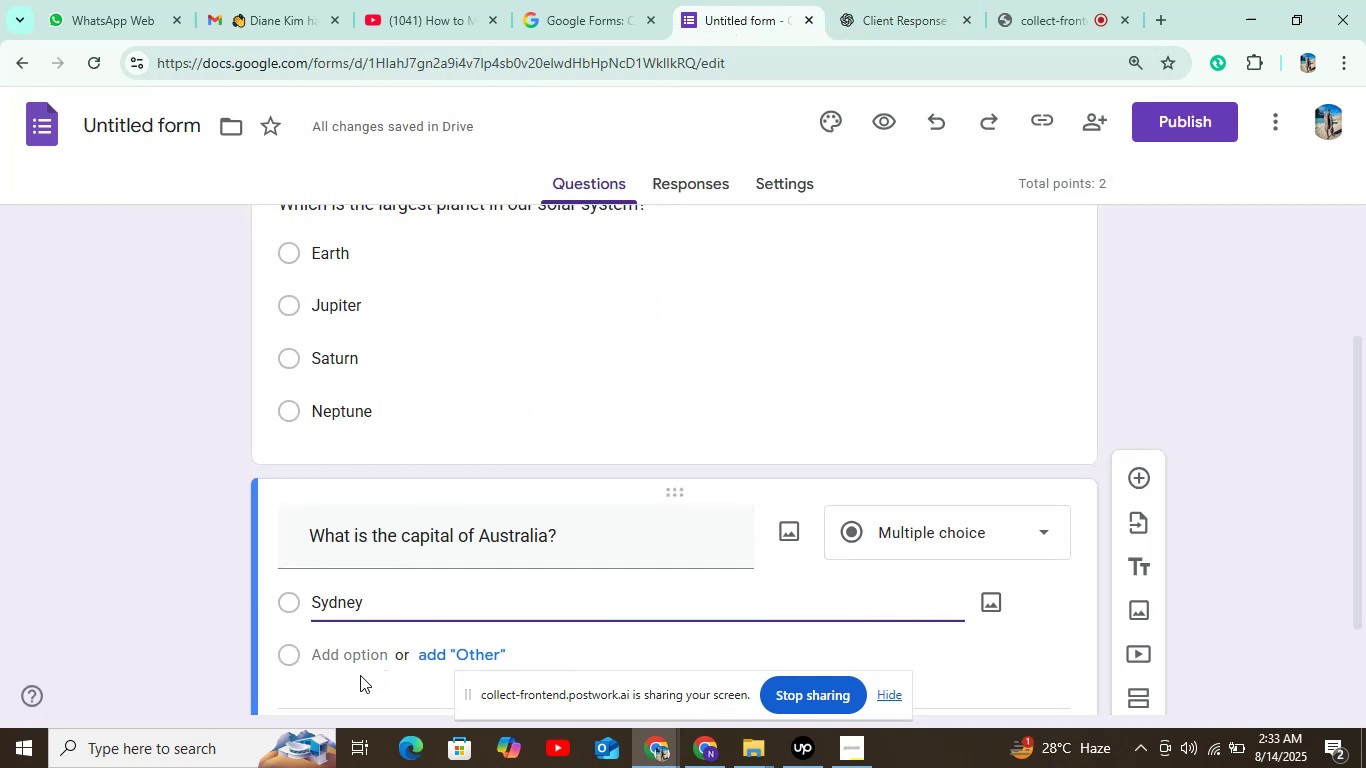 
left_click([354, 655])
 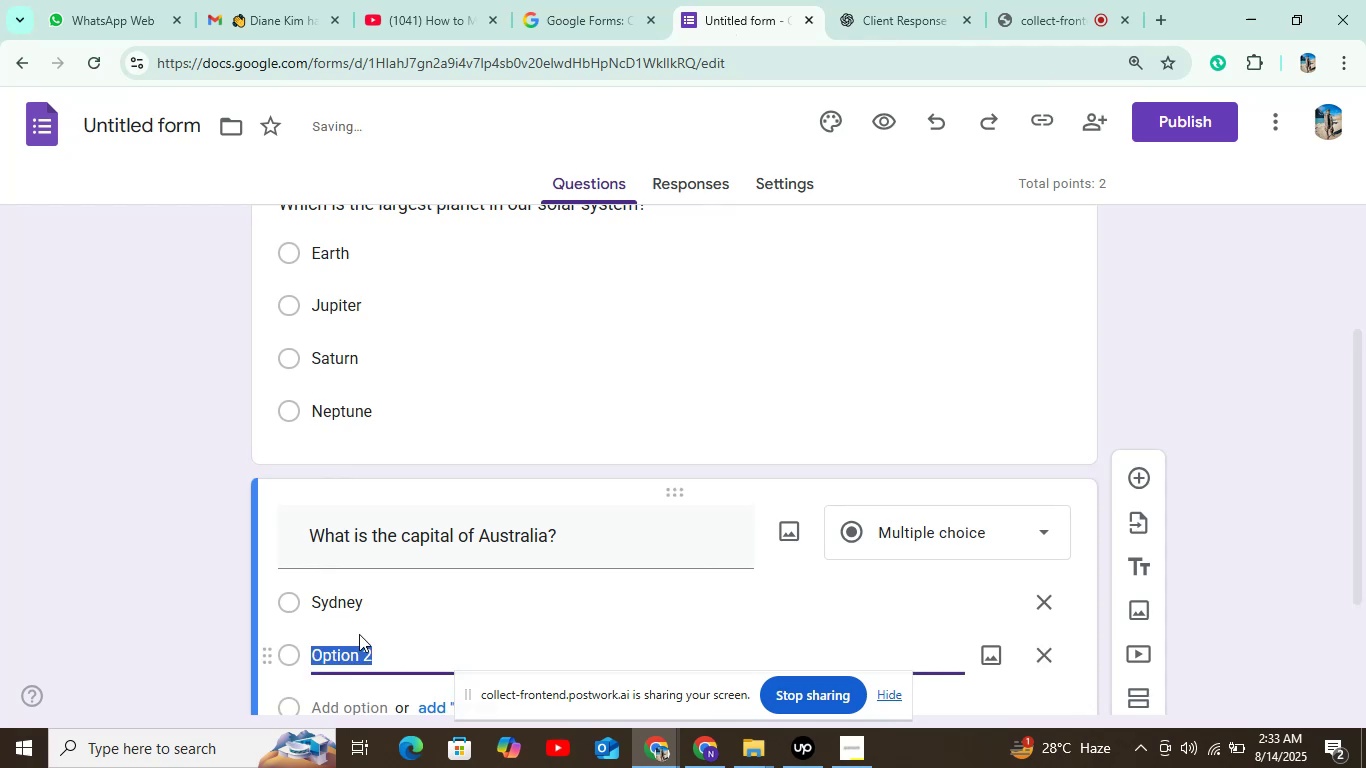 
key(Control+V)
 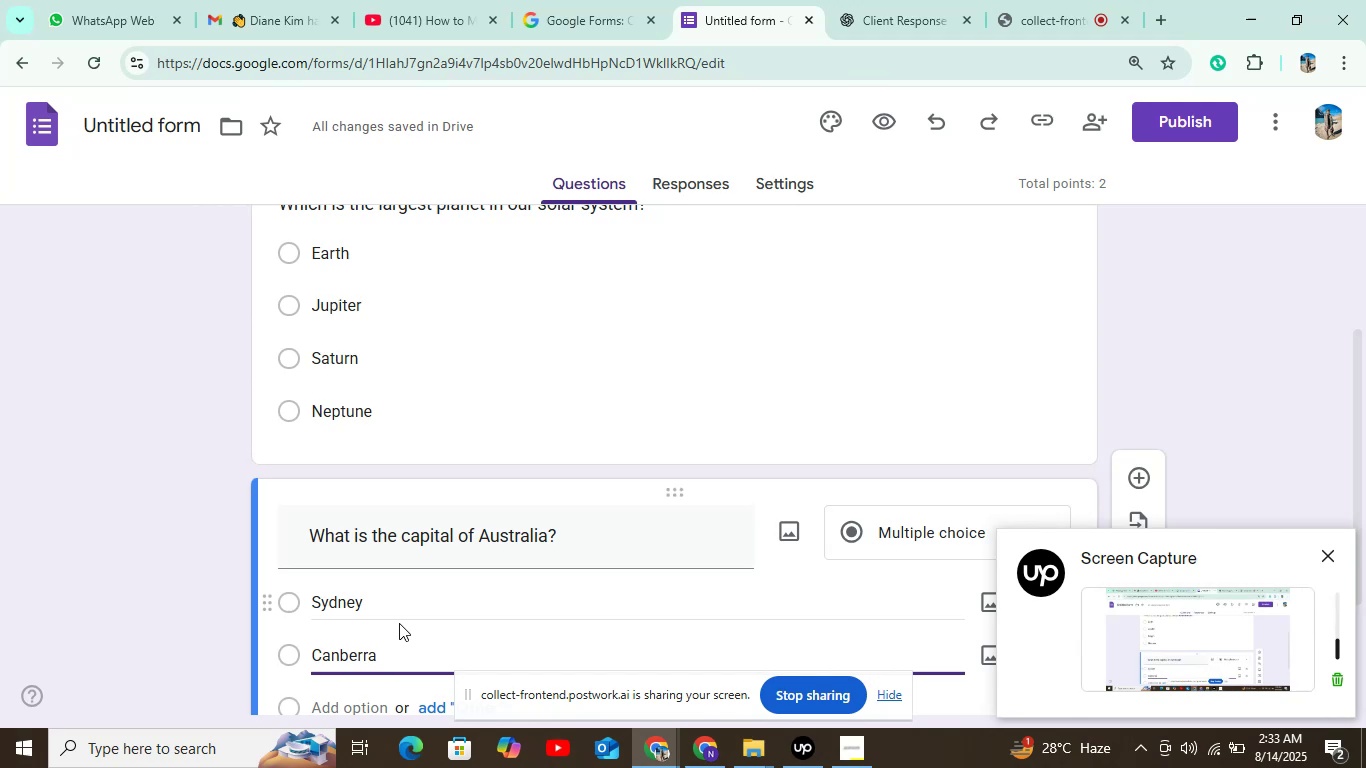 
wait(13.47)
 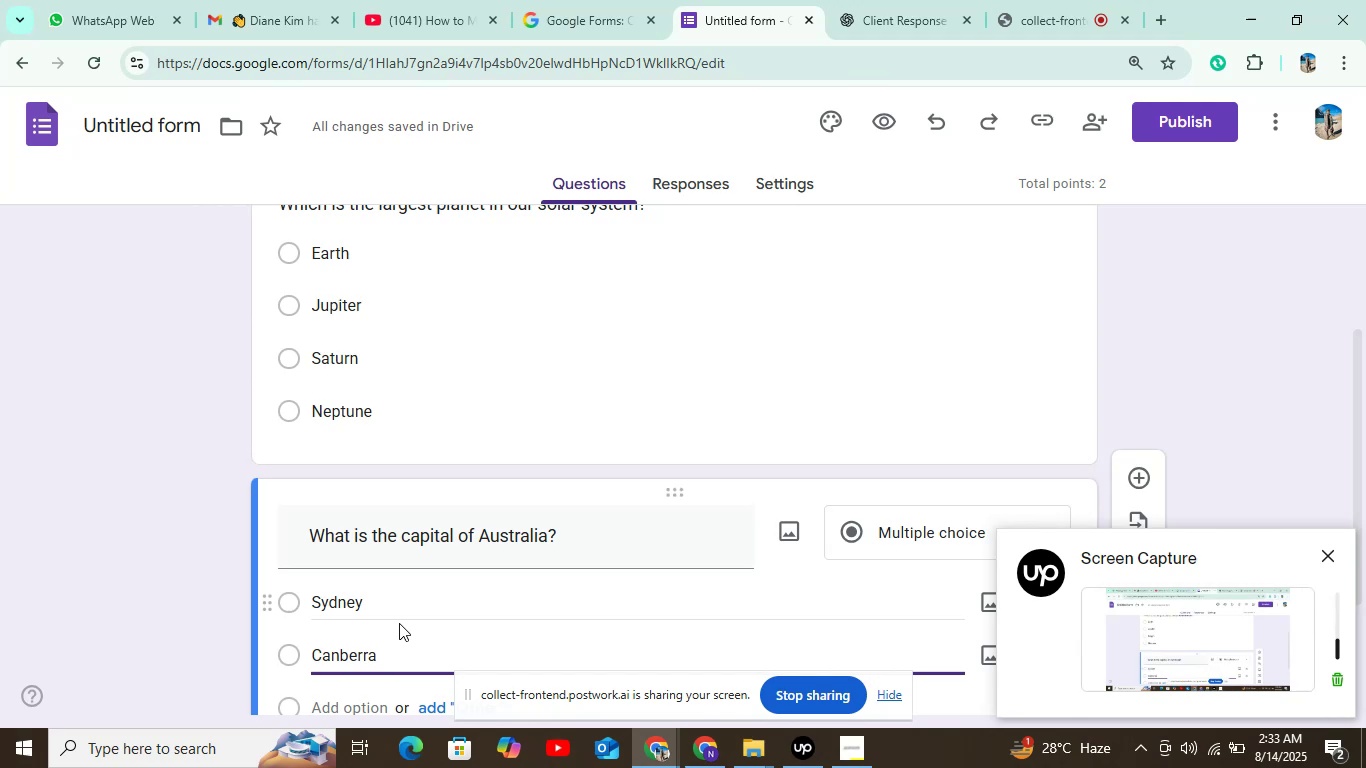 
scroll: coordinate [522, 626], scroll_direction: down, amount: 2.0
 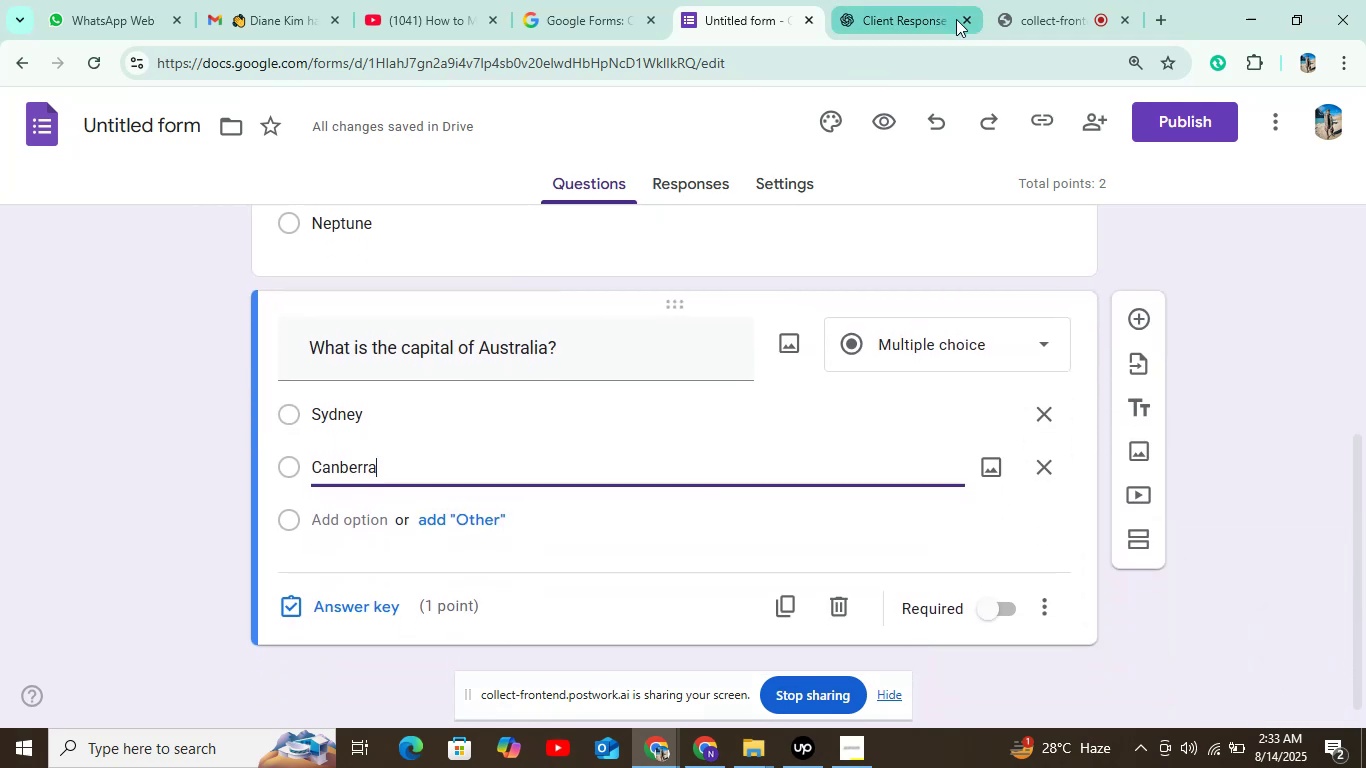 
left_click([944, 19])
 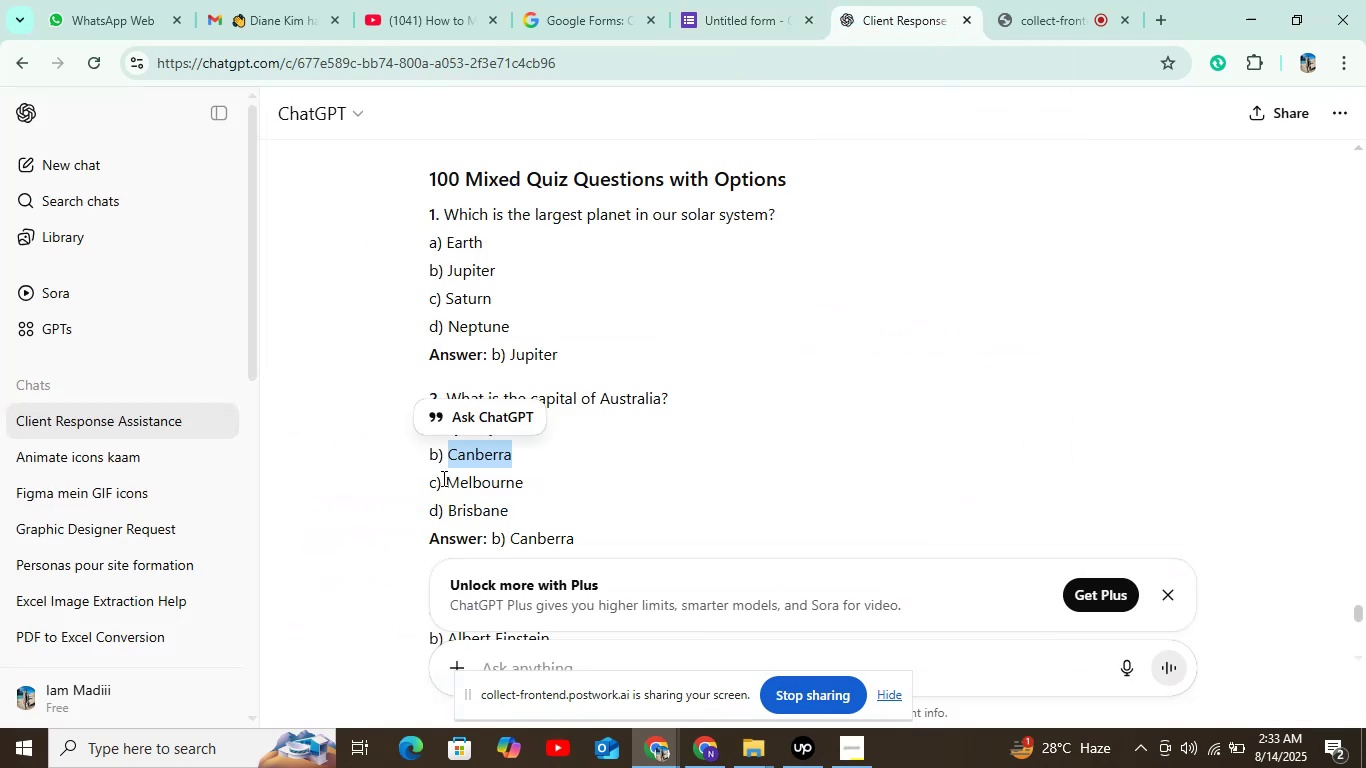 
left_click_drag(start_coordinate=[443, 483], to_coordinate=[542, 493])
 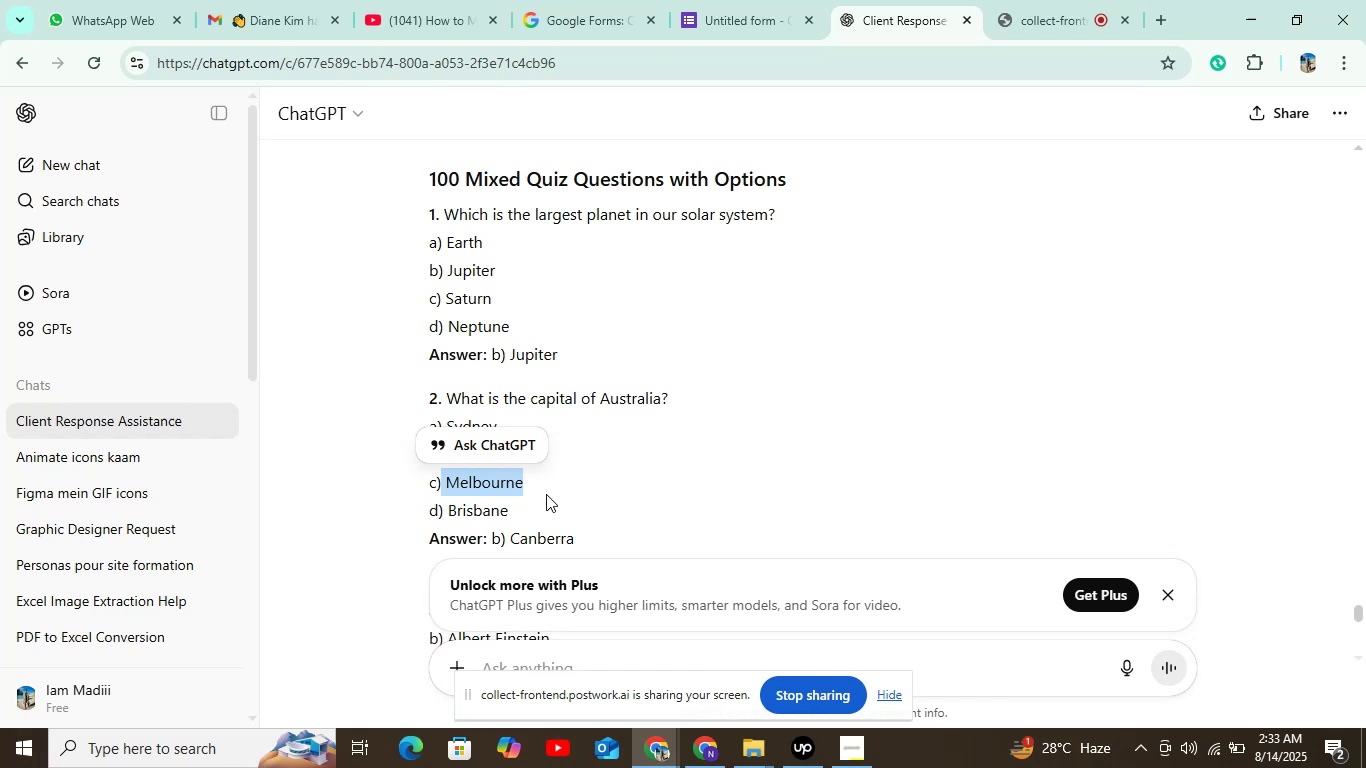 
key(Control+C)
 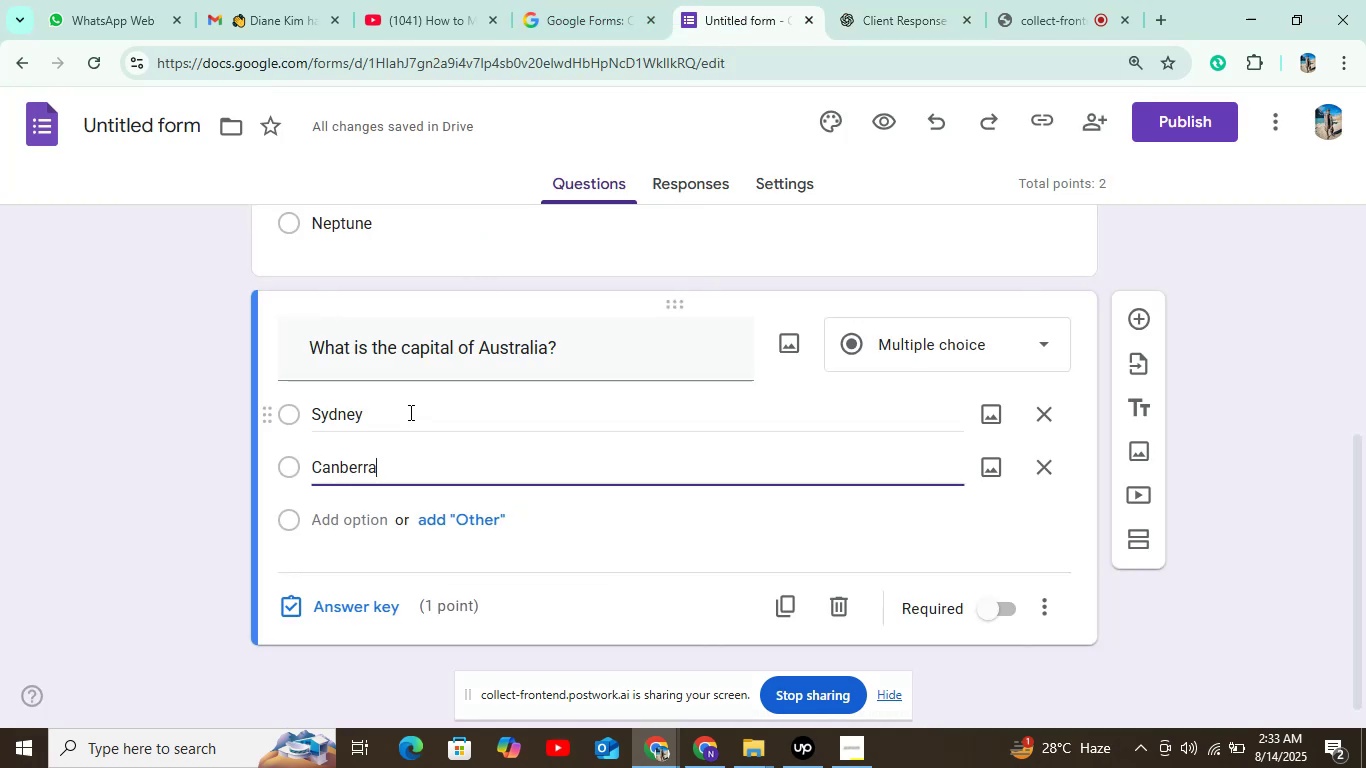 
left_click([348, 527])
 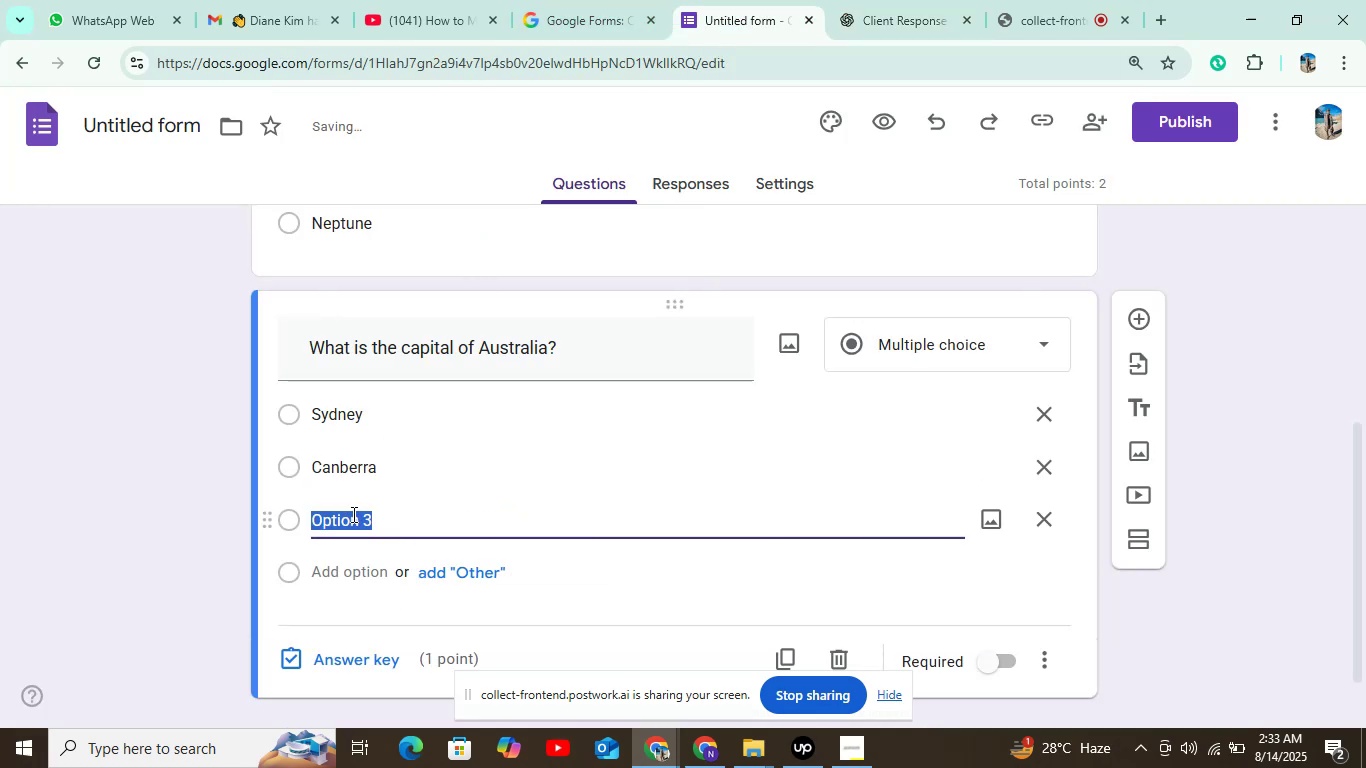 
key(Control+V)
 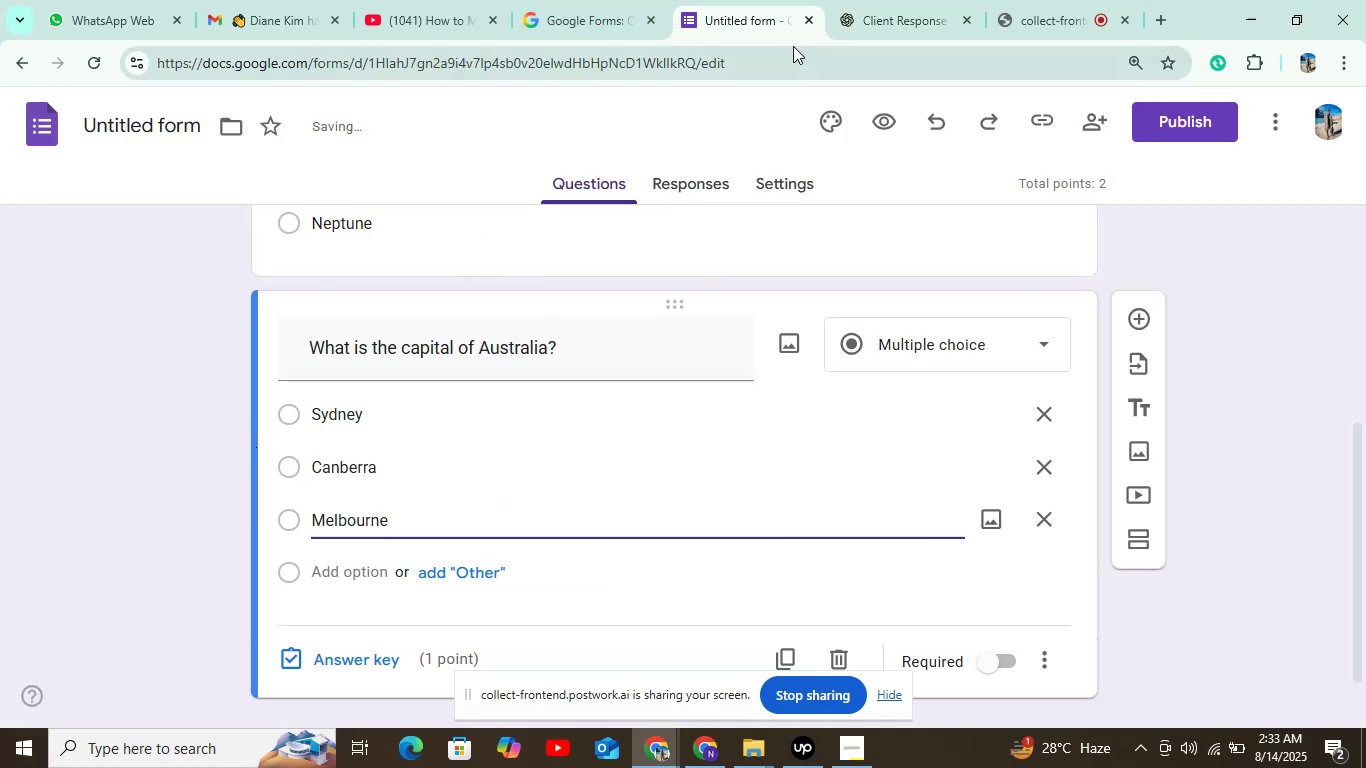 
left_click([925, 18])
 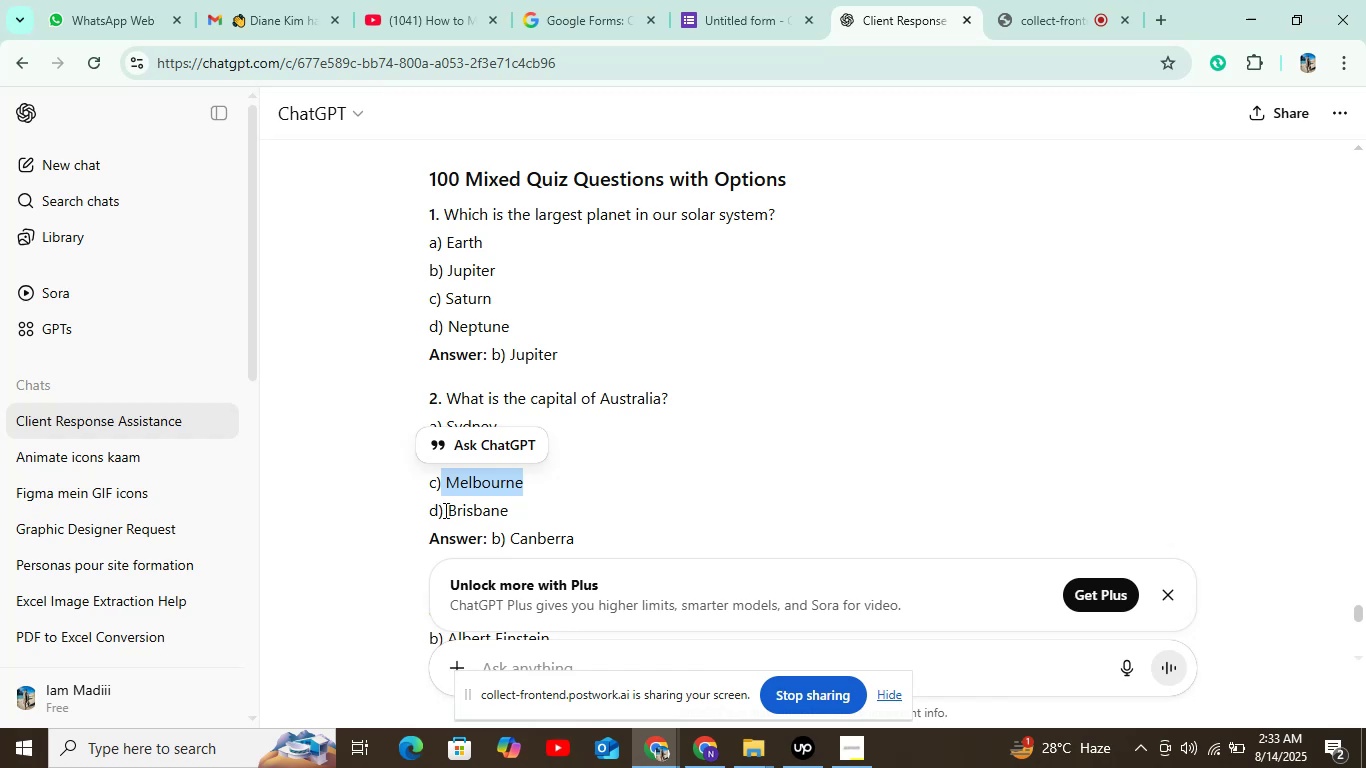 
left_click_drag(start_coordinate=[442, 509], to_coordinate=[525, 520])
 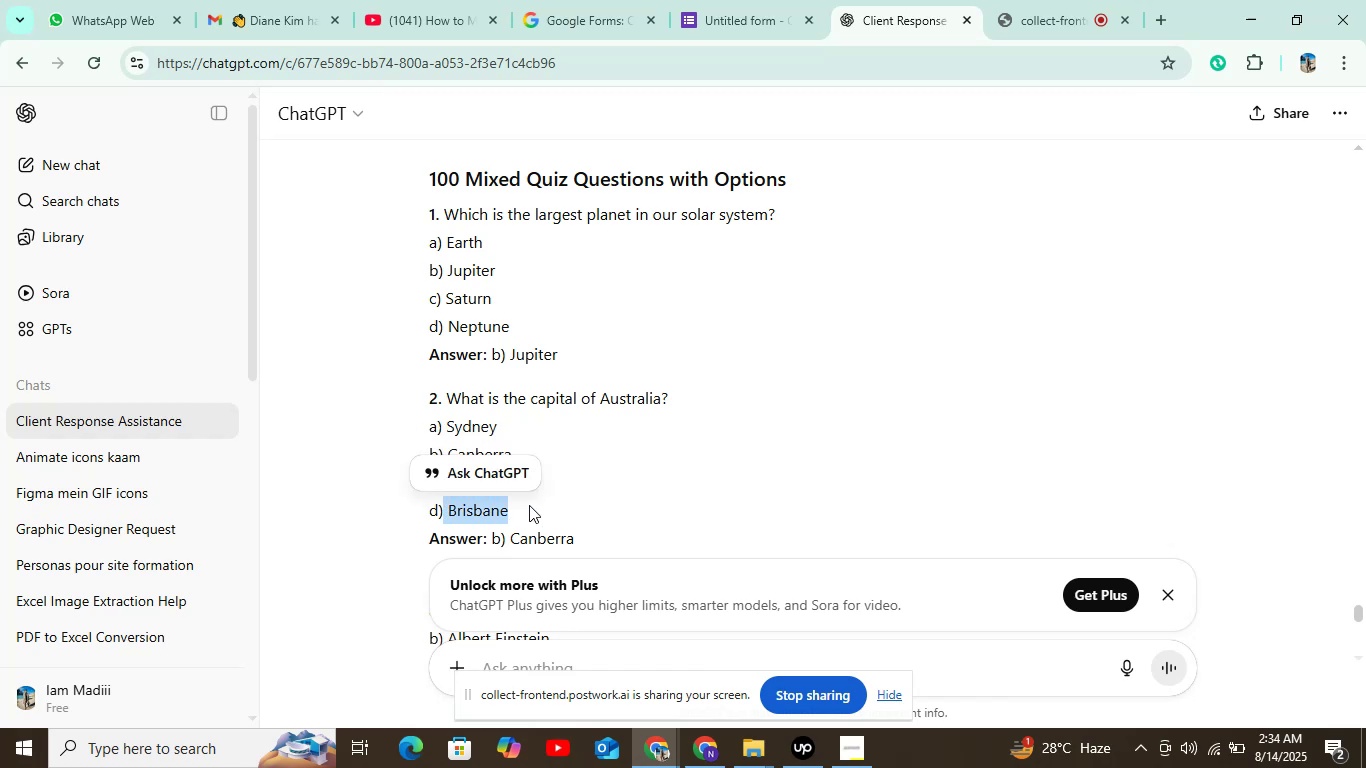 
key(Control+C)
 